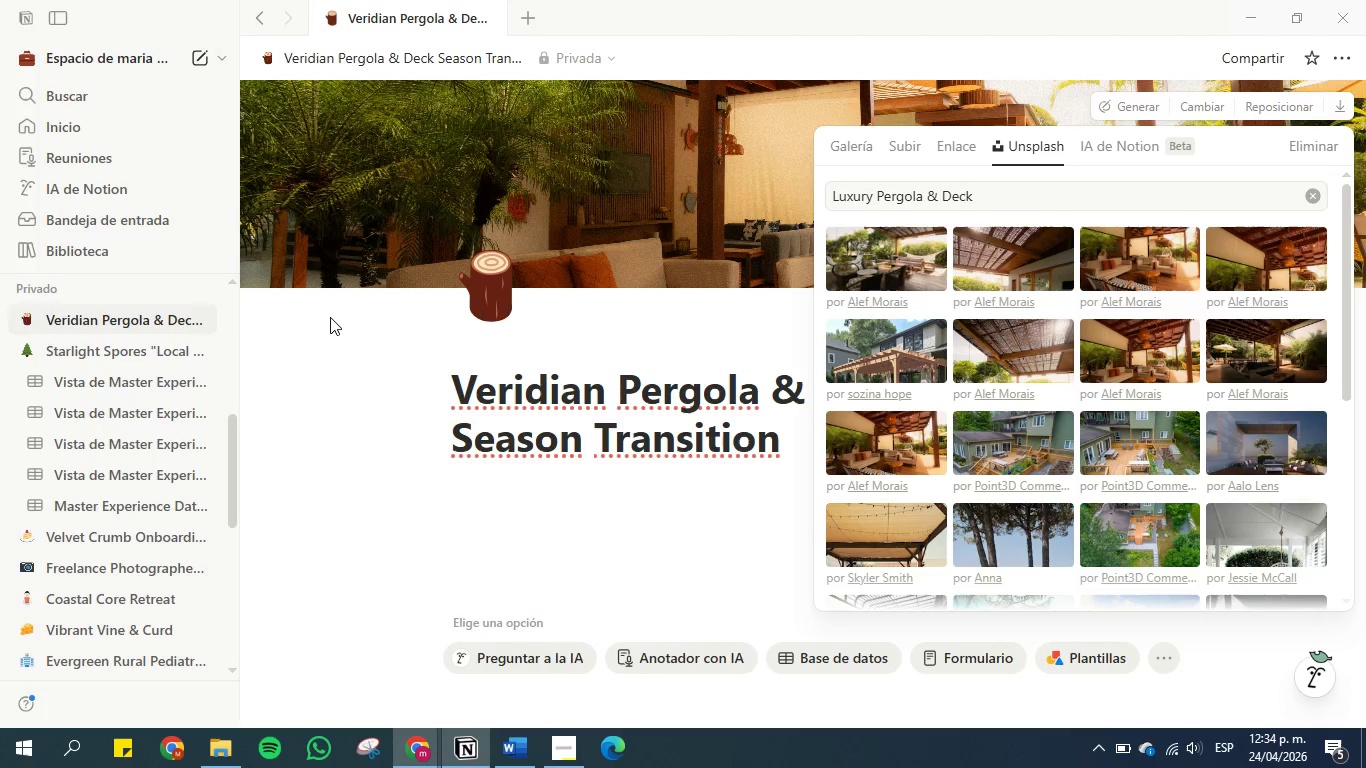 
left_click([330, 317])
 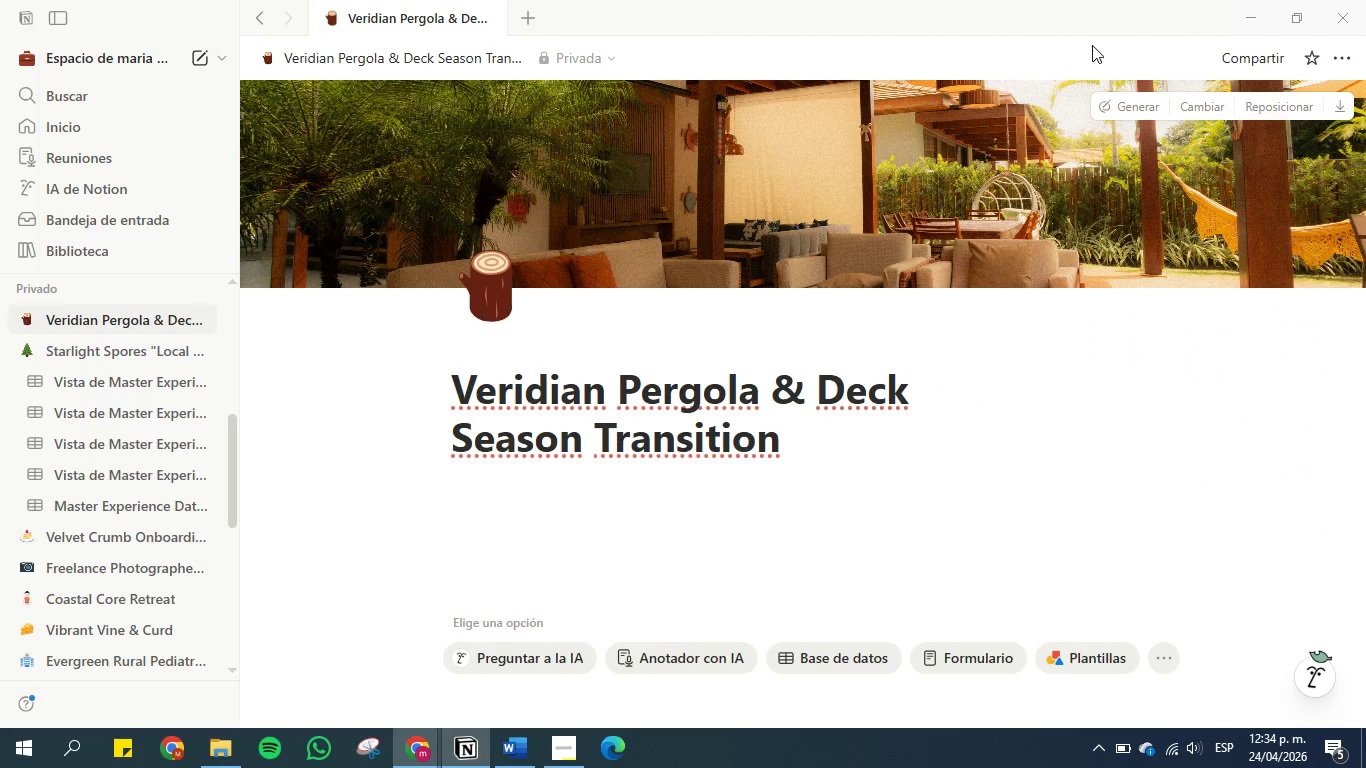 
left_click([1194, 102])
 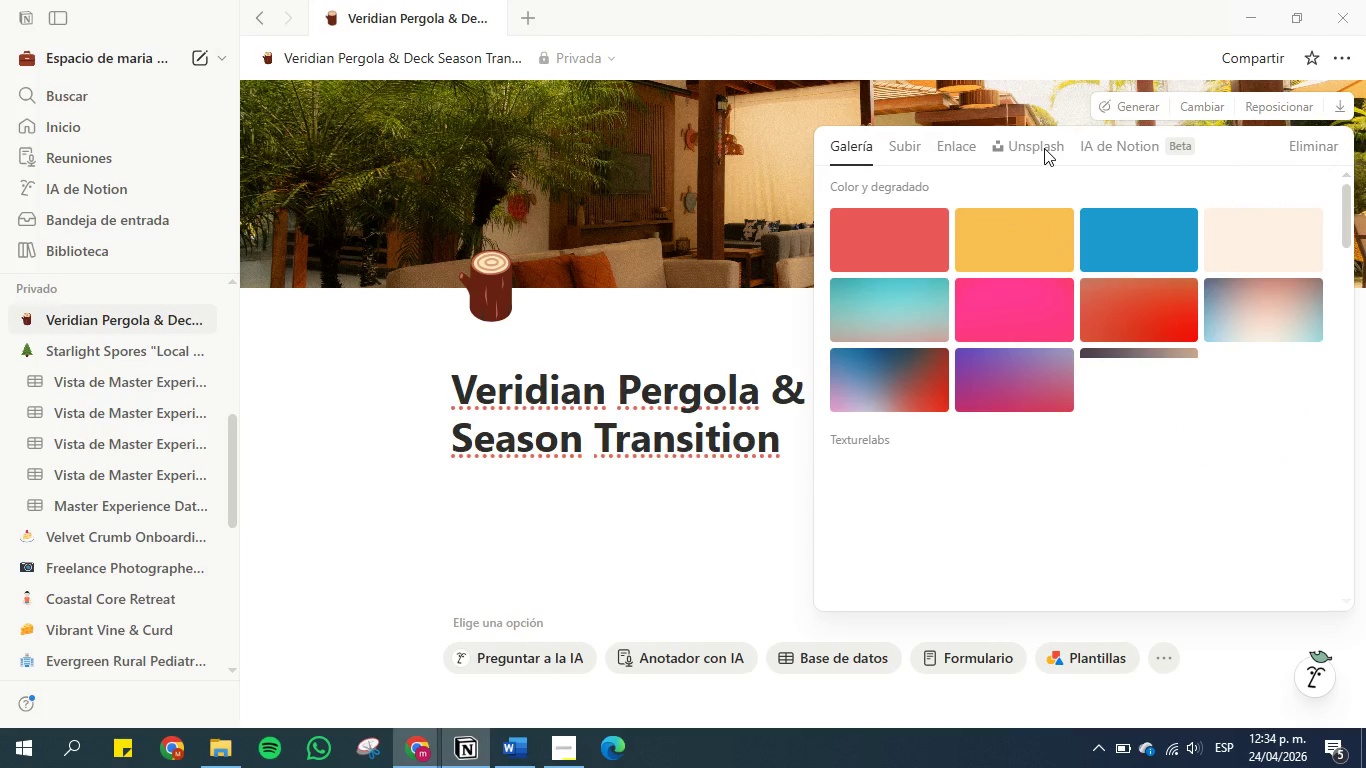 
left_click([1044, 148])
 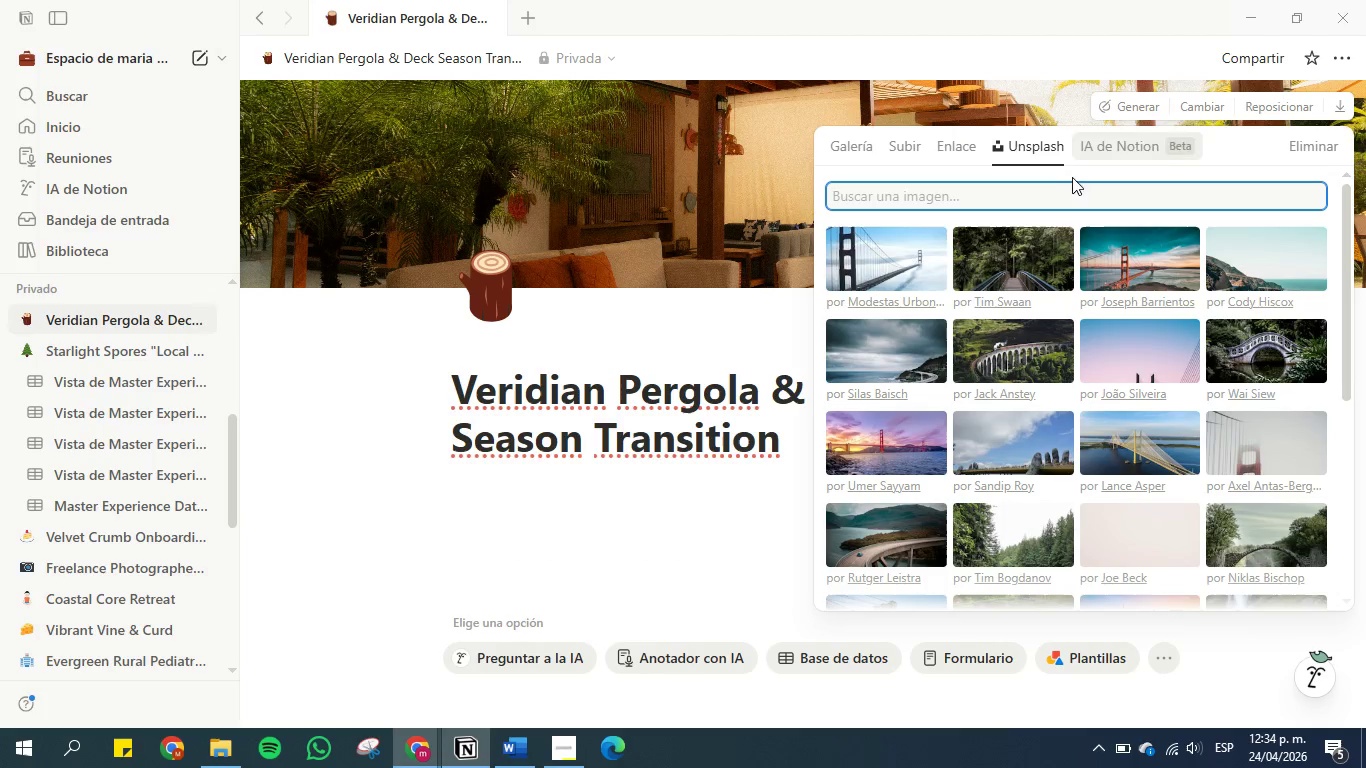 
left_click([1035, 190])
 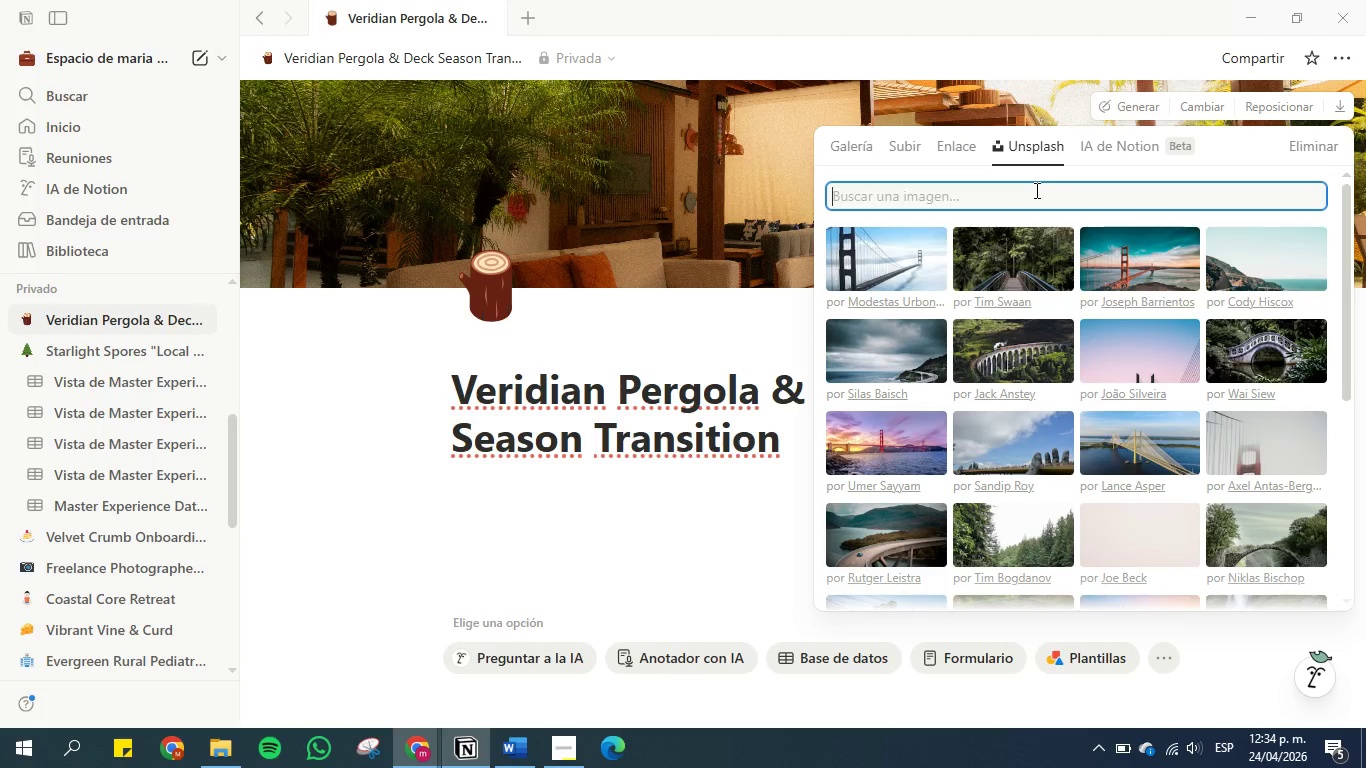 
key(Control+V)
 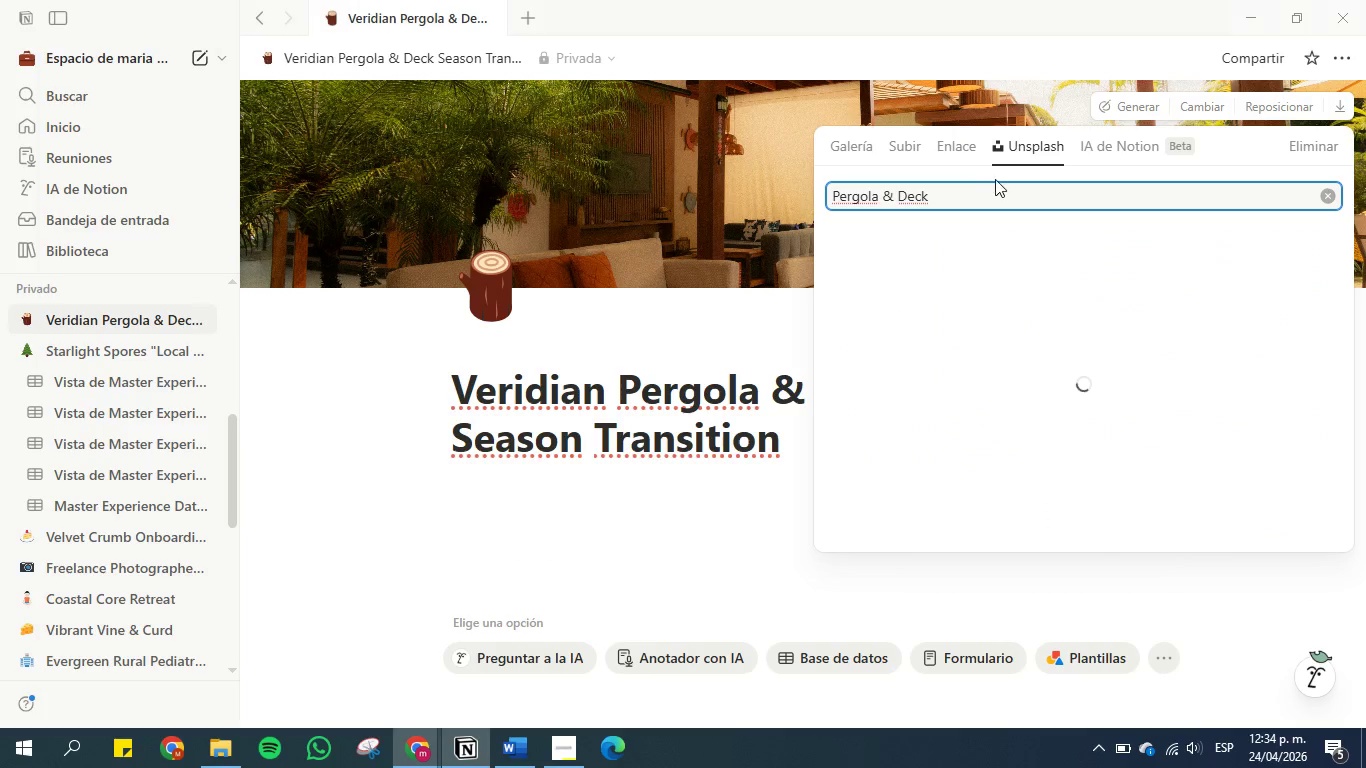 
key(Space)
 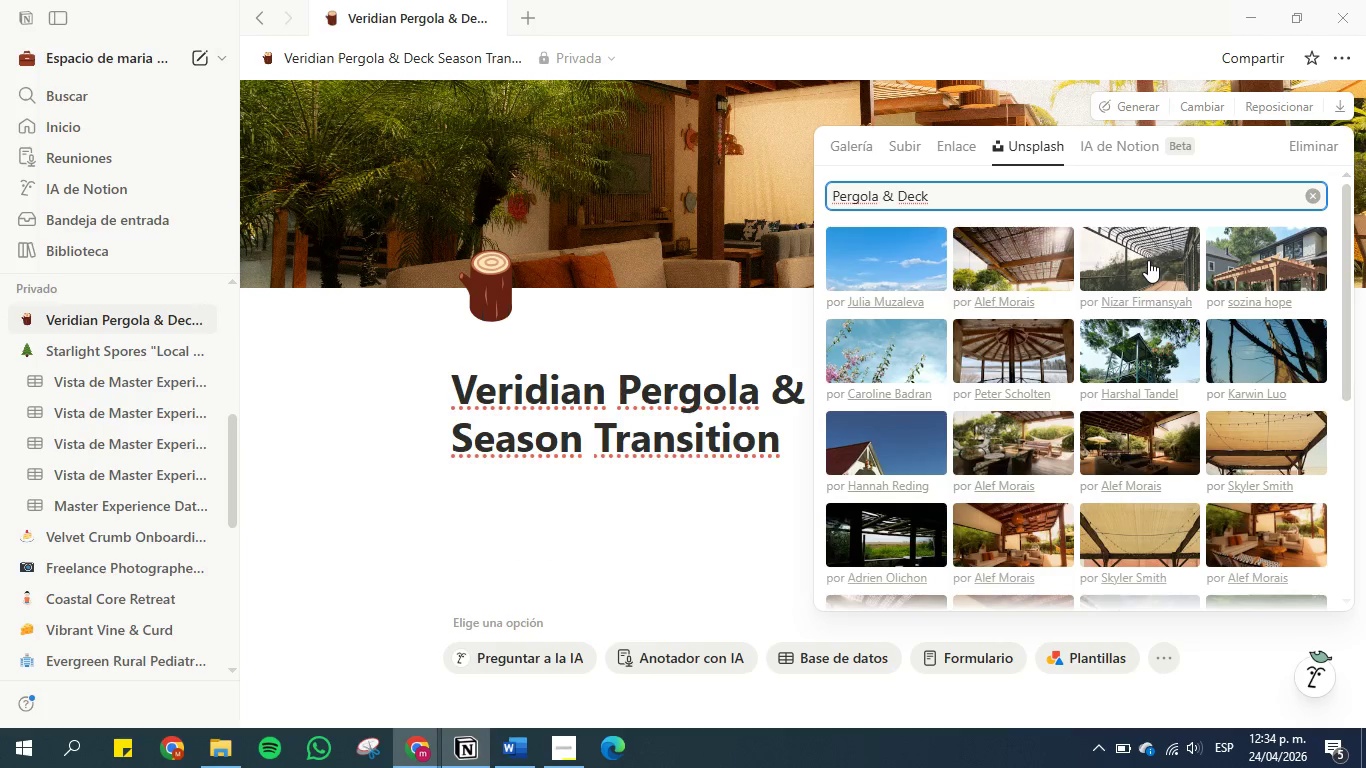 
wait(5.02)
 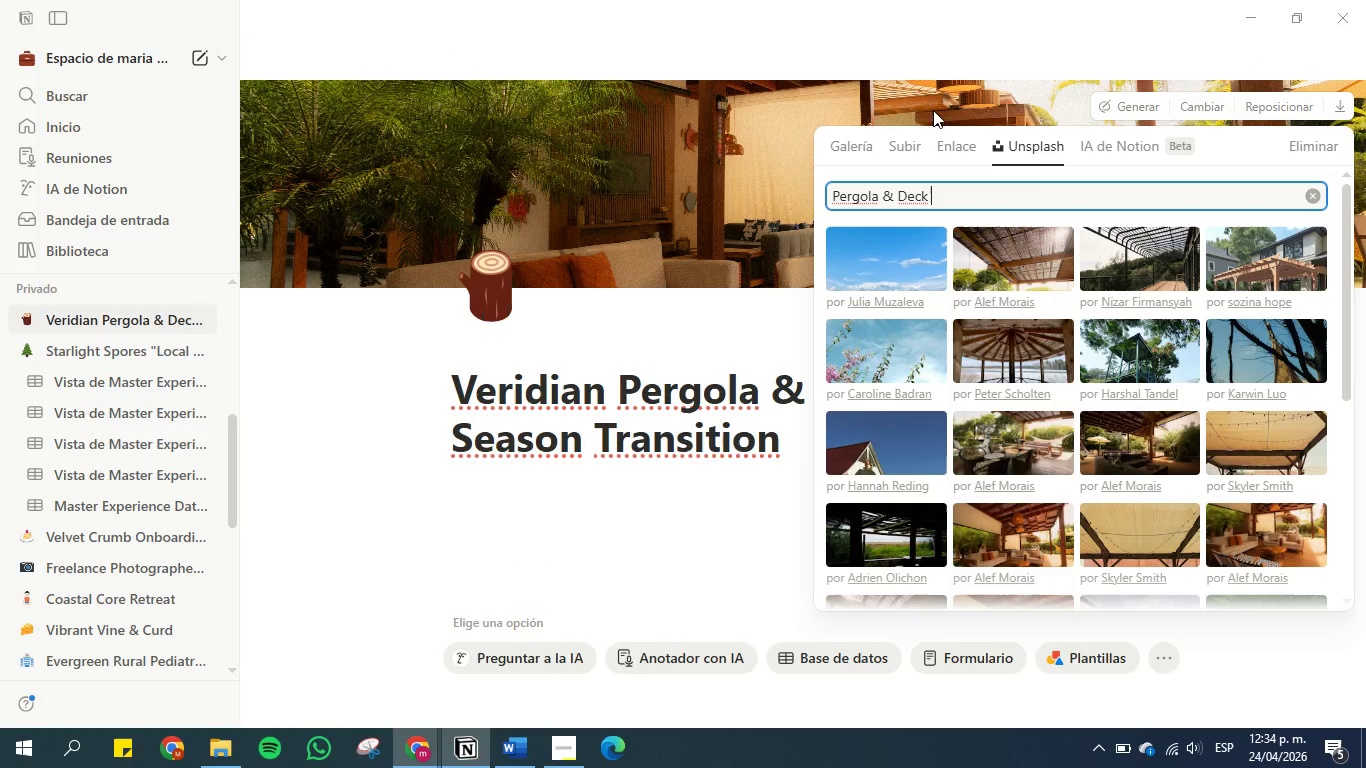 
left_click([1148, 260])
 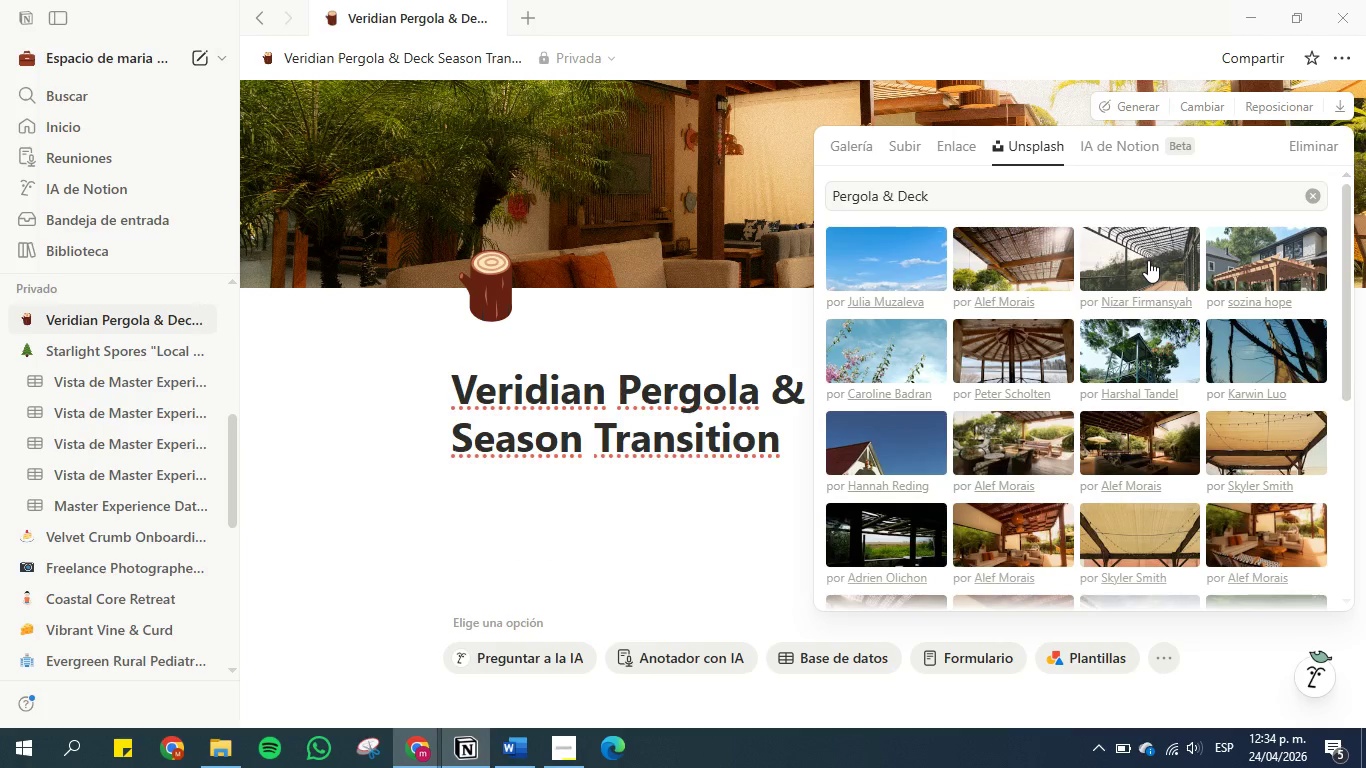 
scroll: coordinate [1021, 300], scroll_direction: down, amount: 3.0
 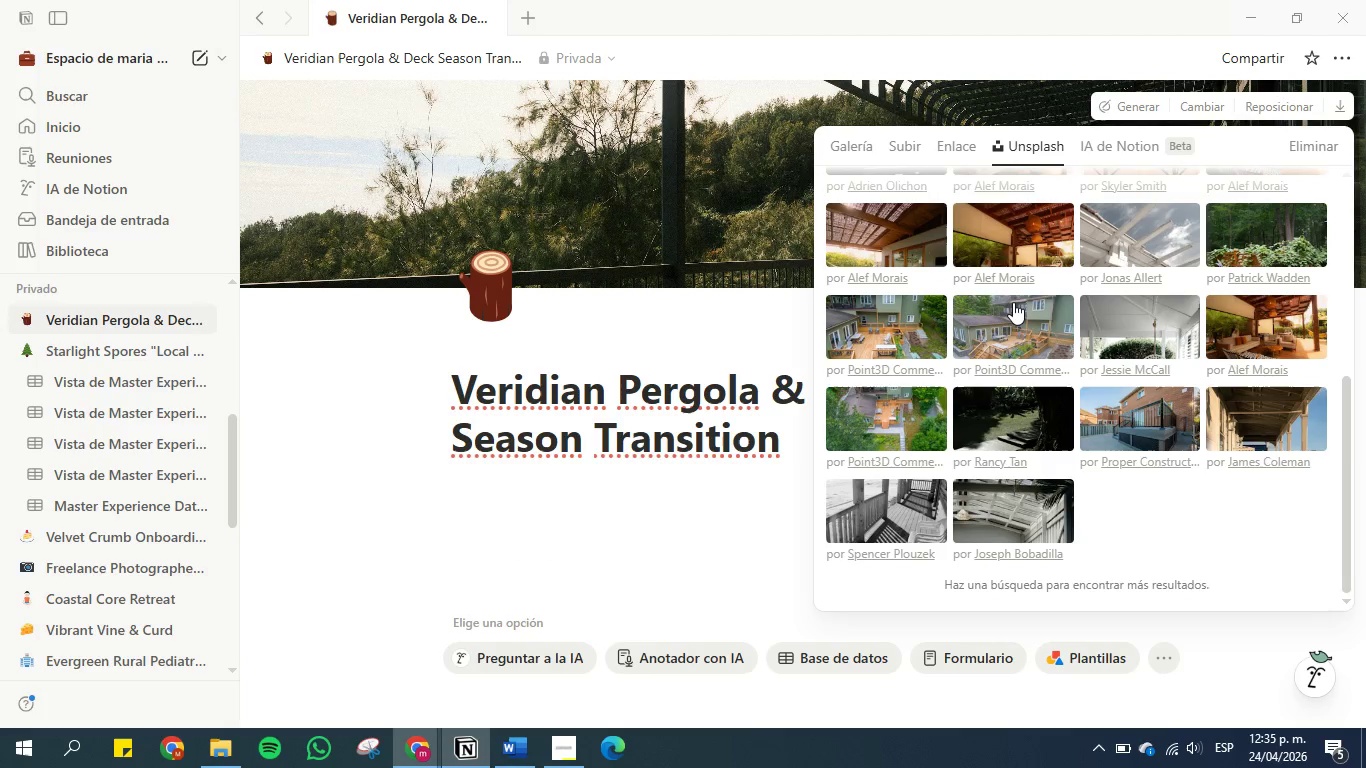 
scroll: coordinate [1012, 303], scroll_direction: up, amount: 11.0
 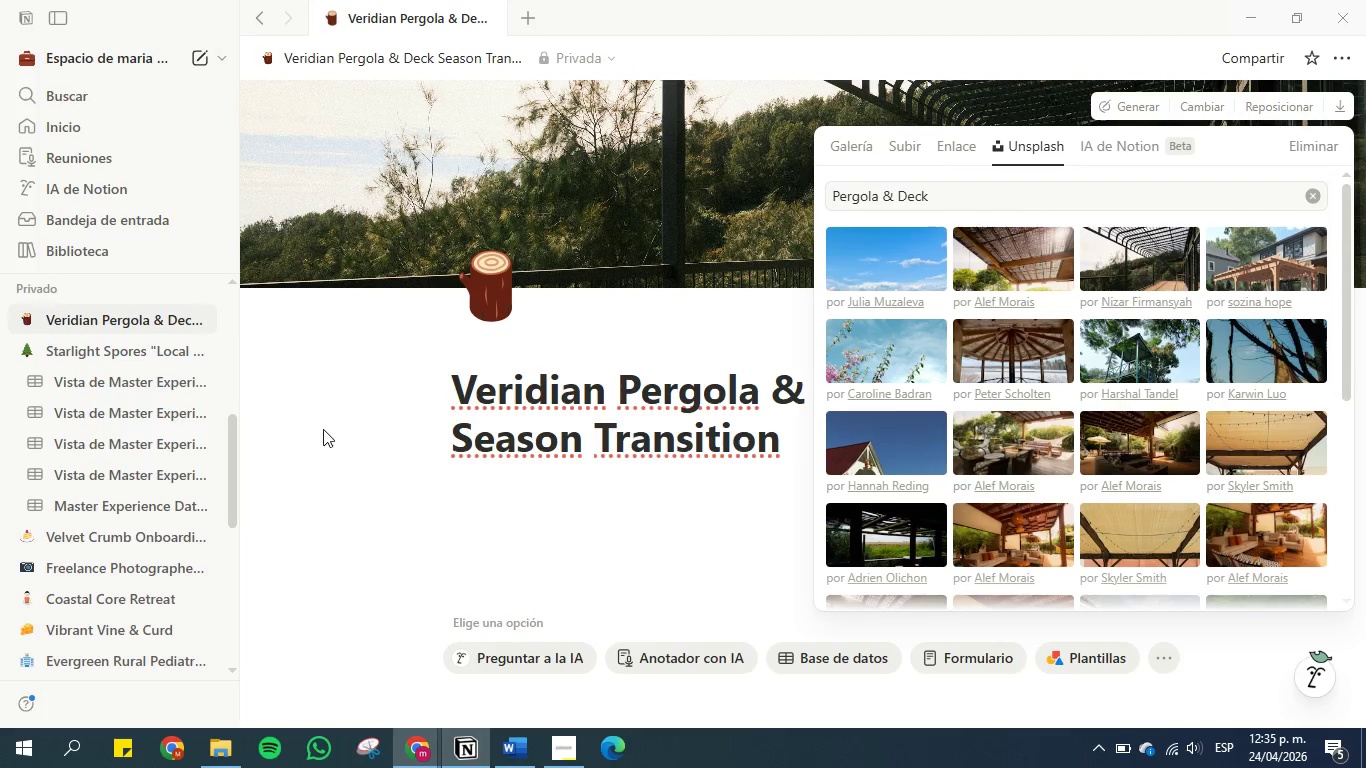 
left_click([319, 430])
 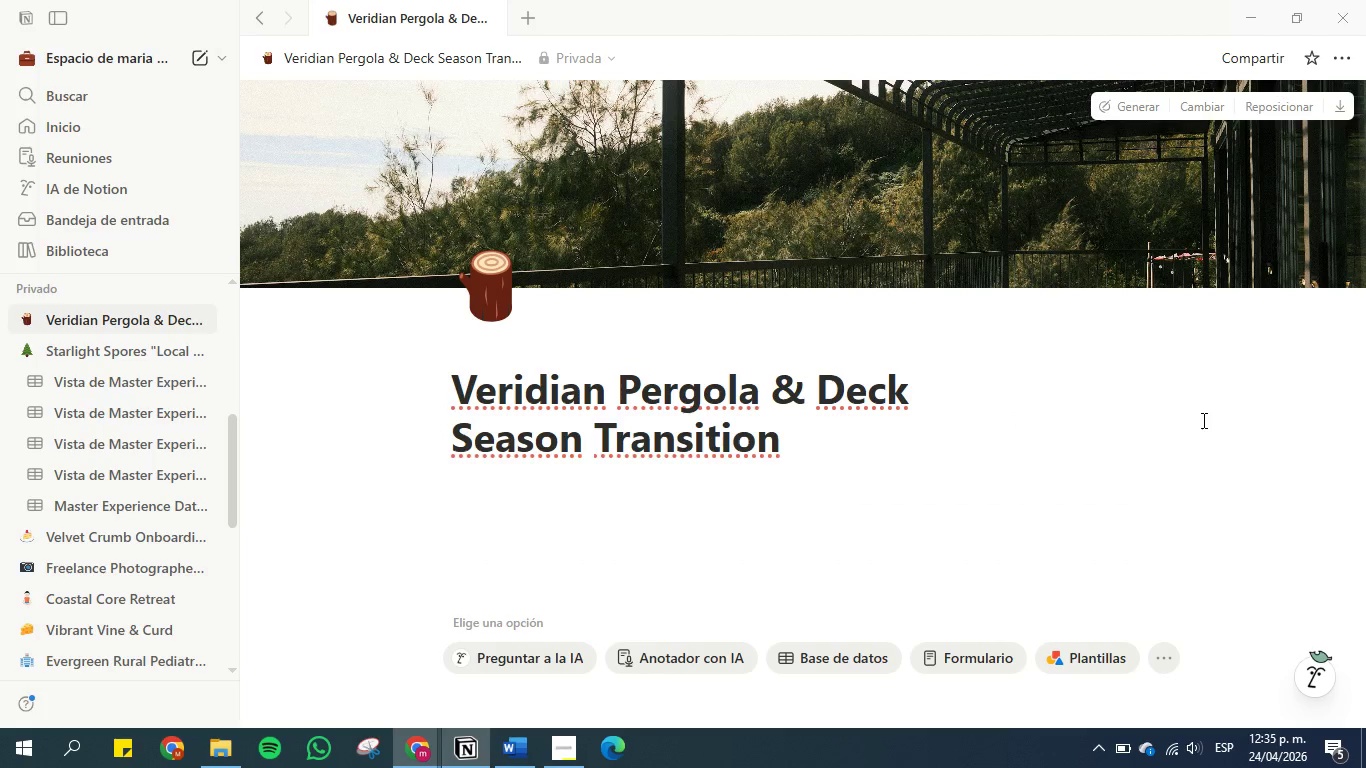 
left_click([1240, 401])
 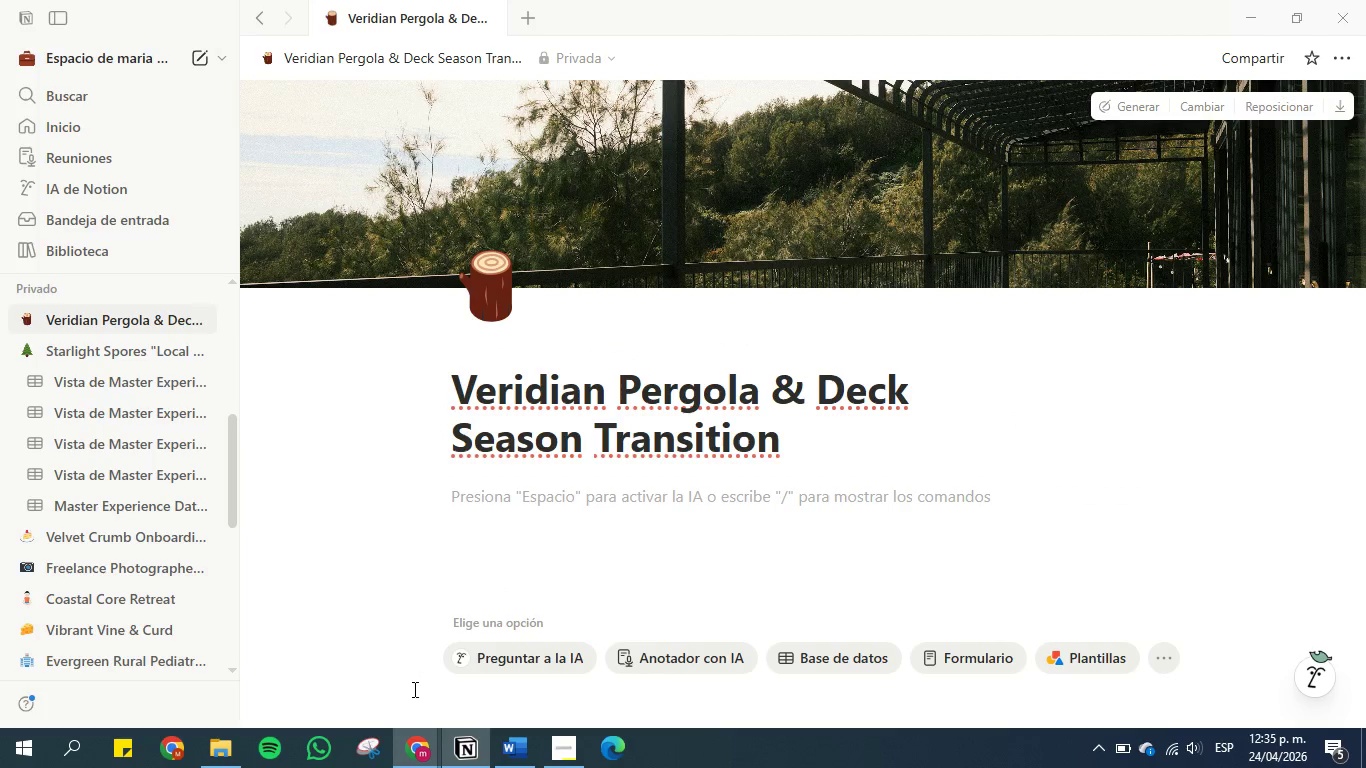 
left_click([512, 742])
 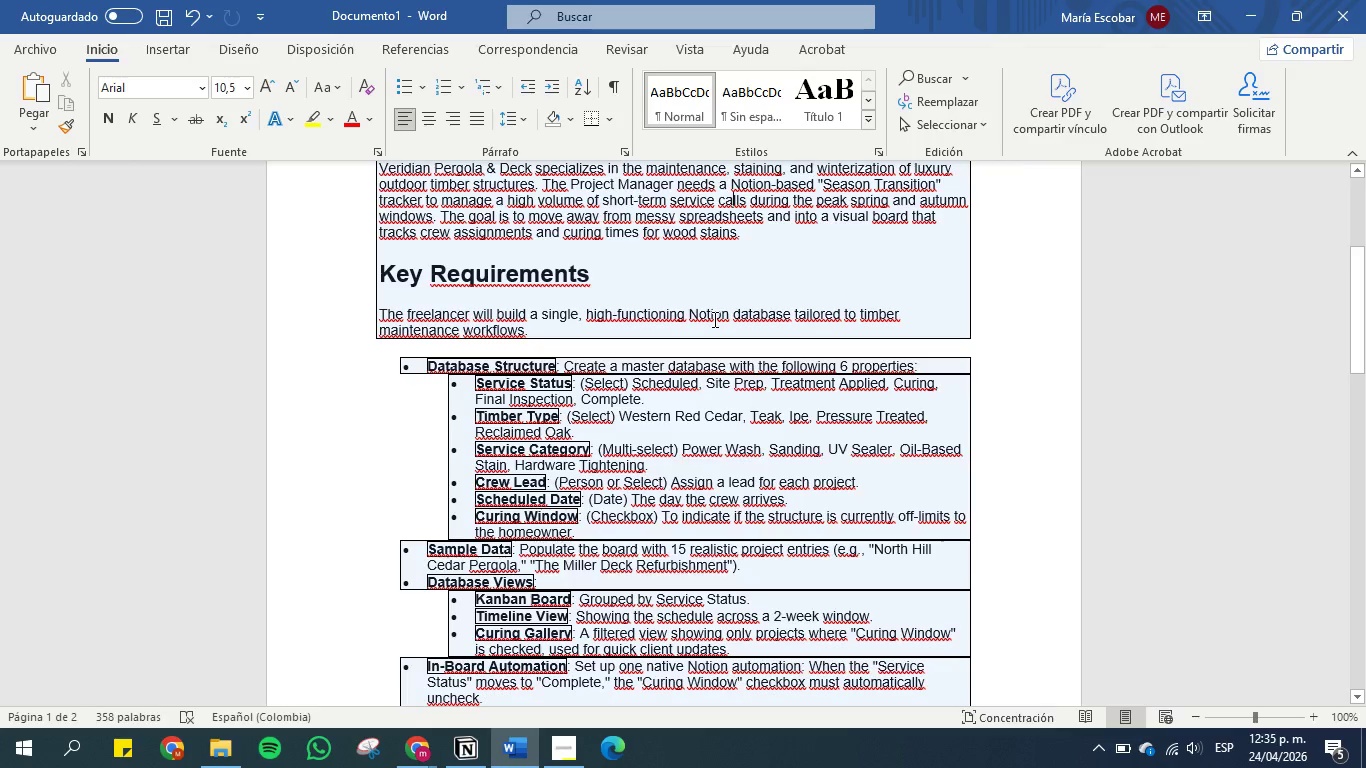 
wait(37.61)
 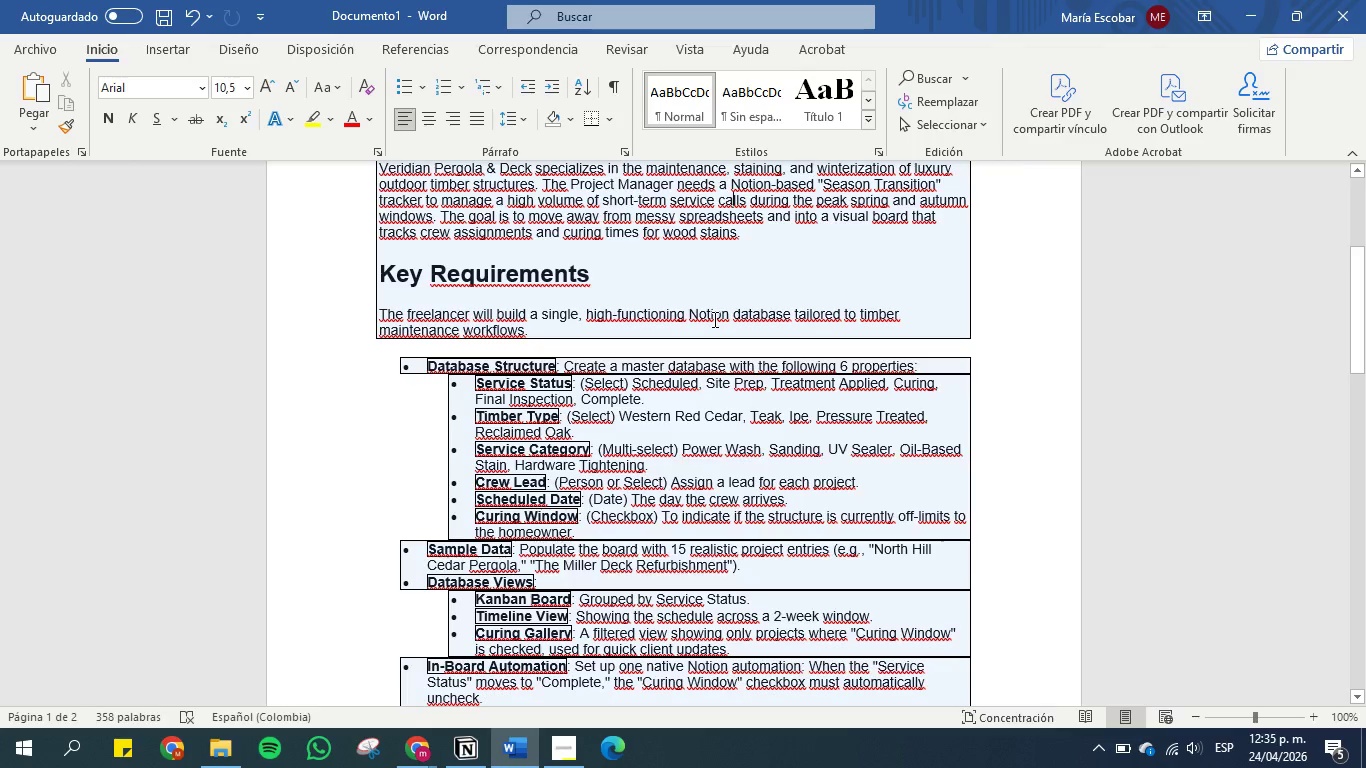 
left_click_drag(start_coordinate=[859, 312], to_coordinate=[455, 338])
 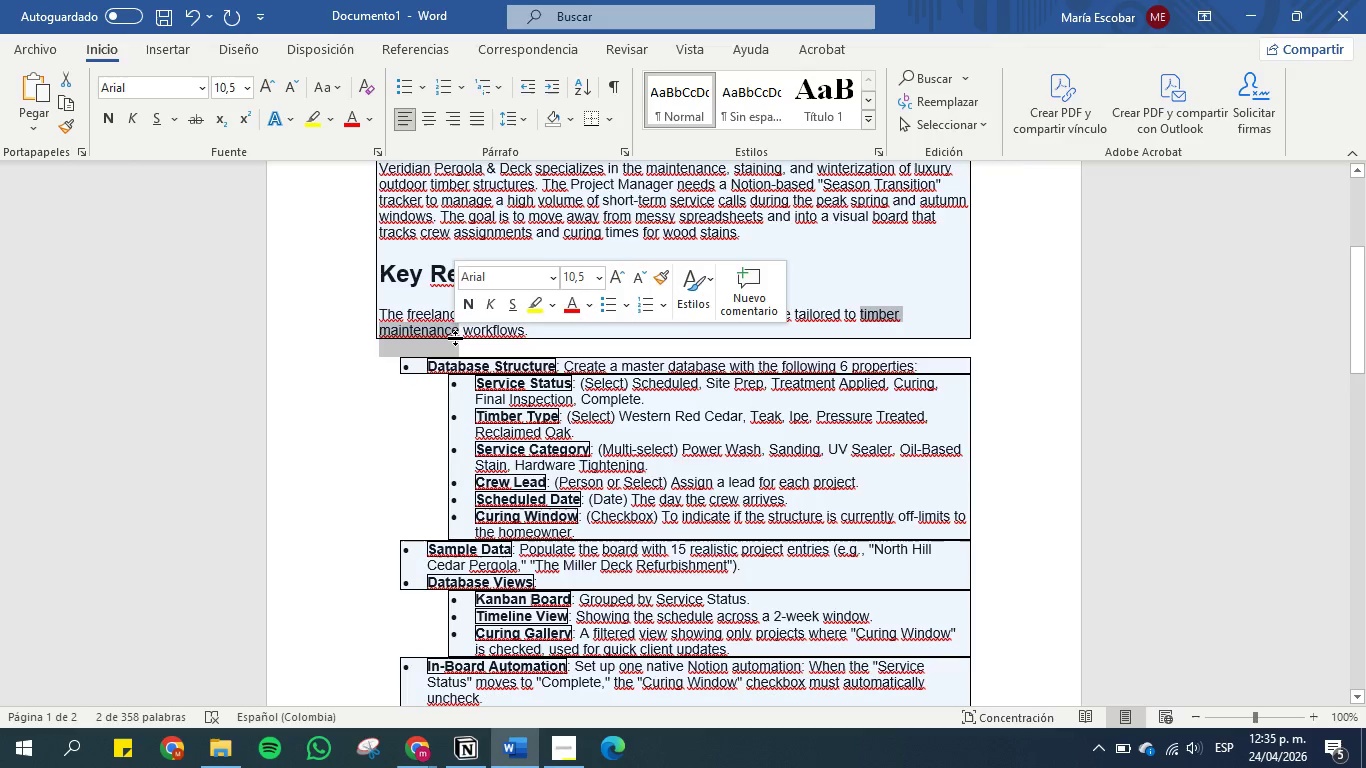 
key(Control+C)
 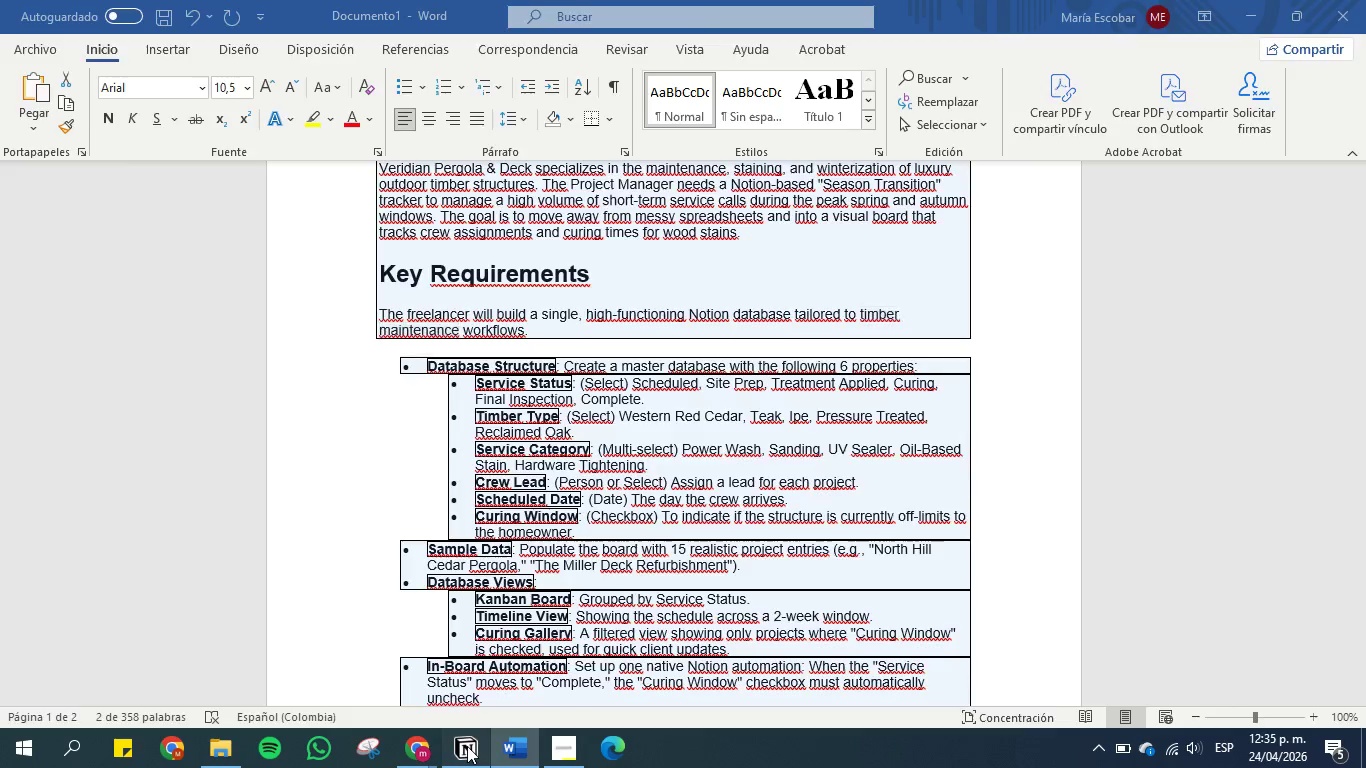 
left_click([492, 497])
 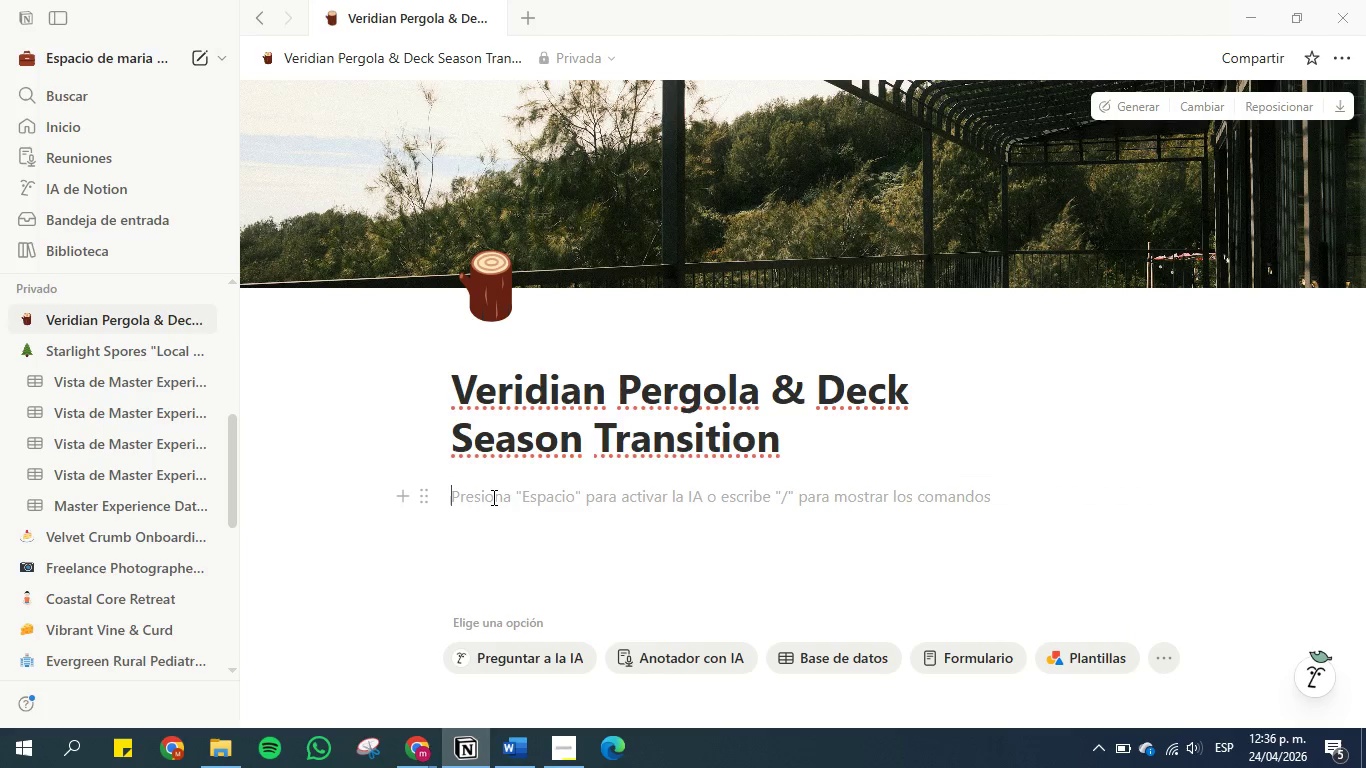 
key(Enter)
 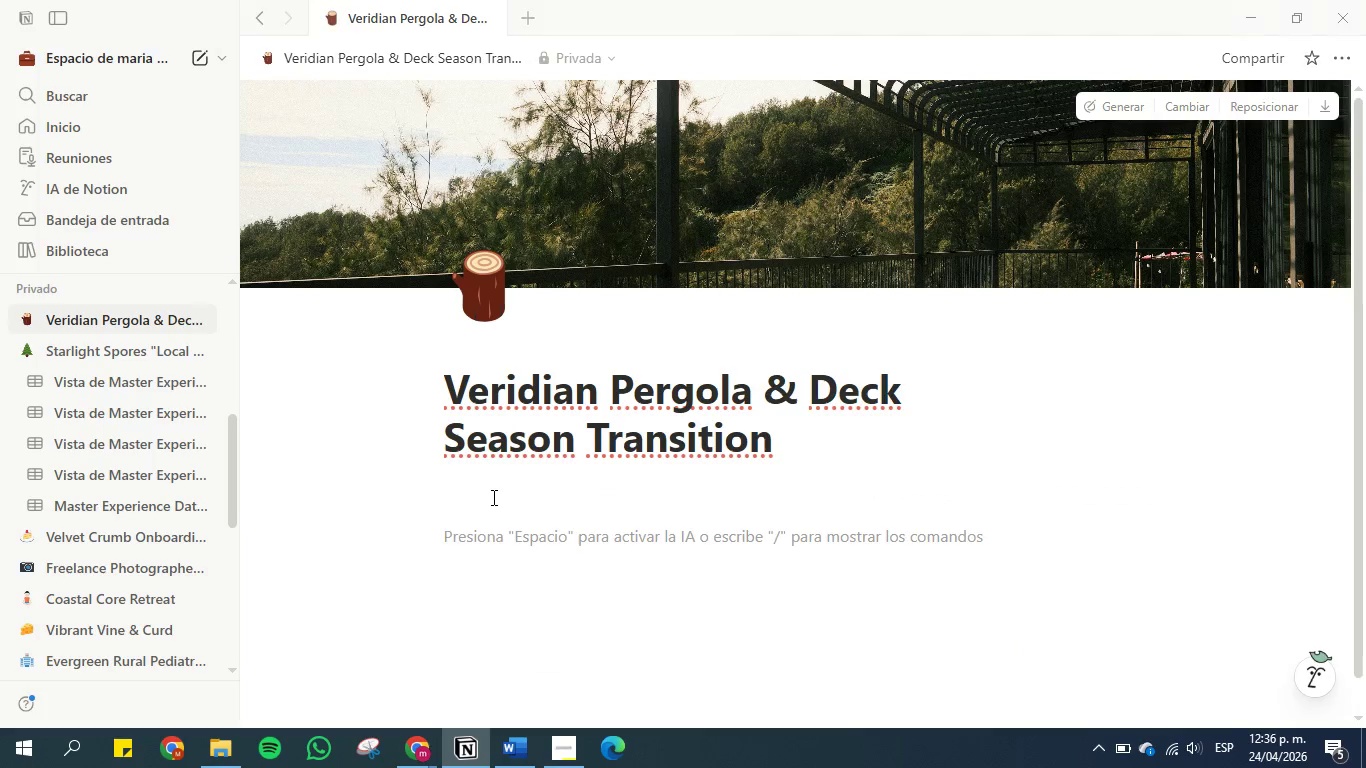 
key(Enter)
 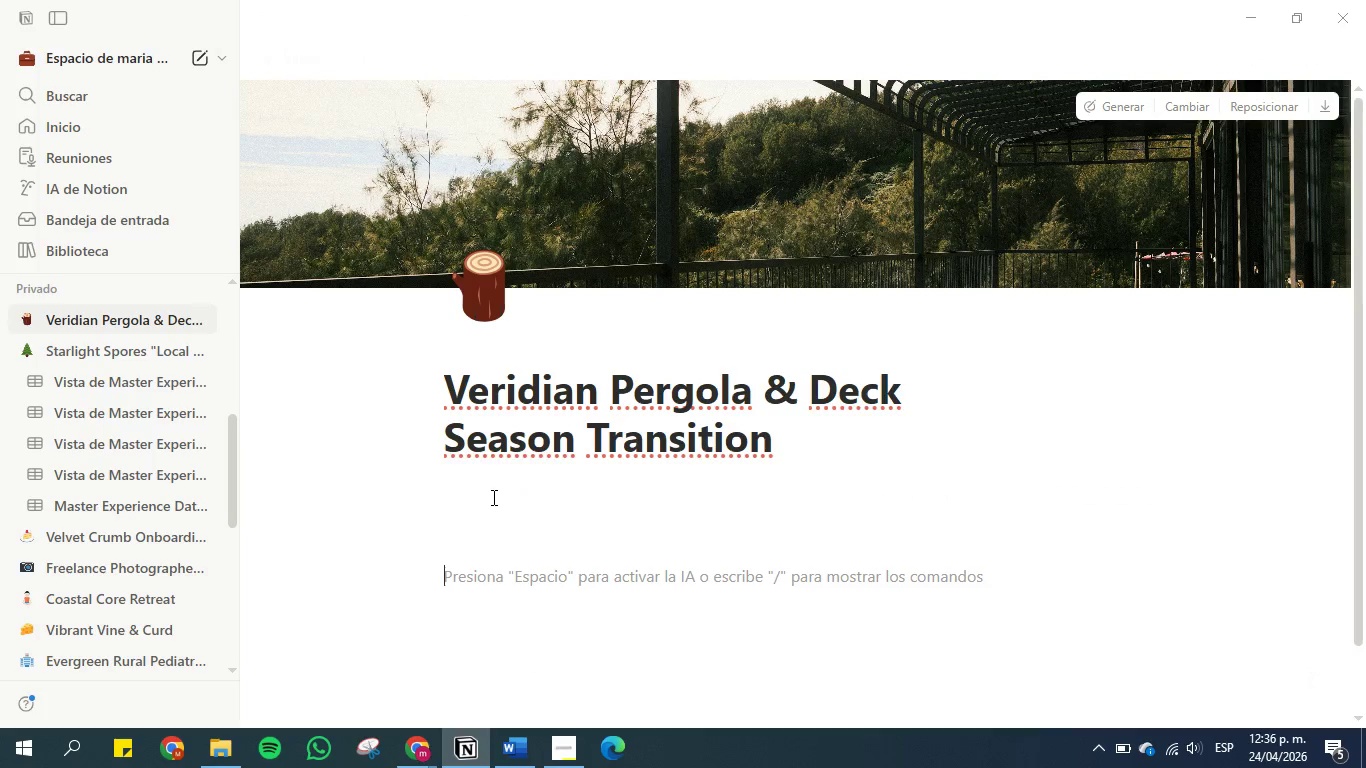 
type(&tabl)
 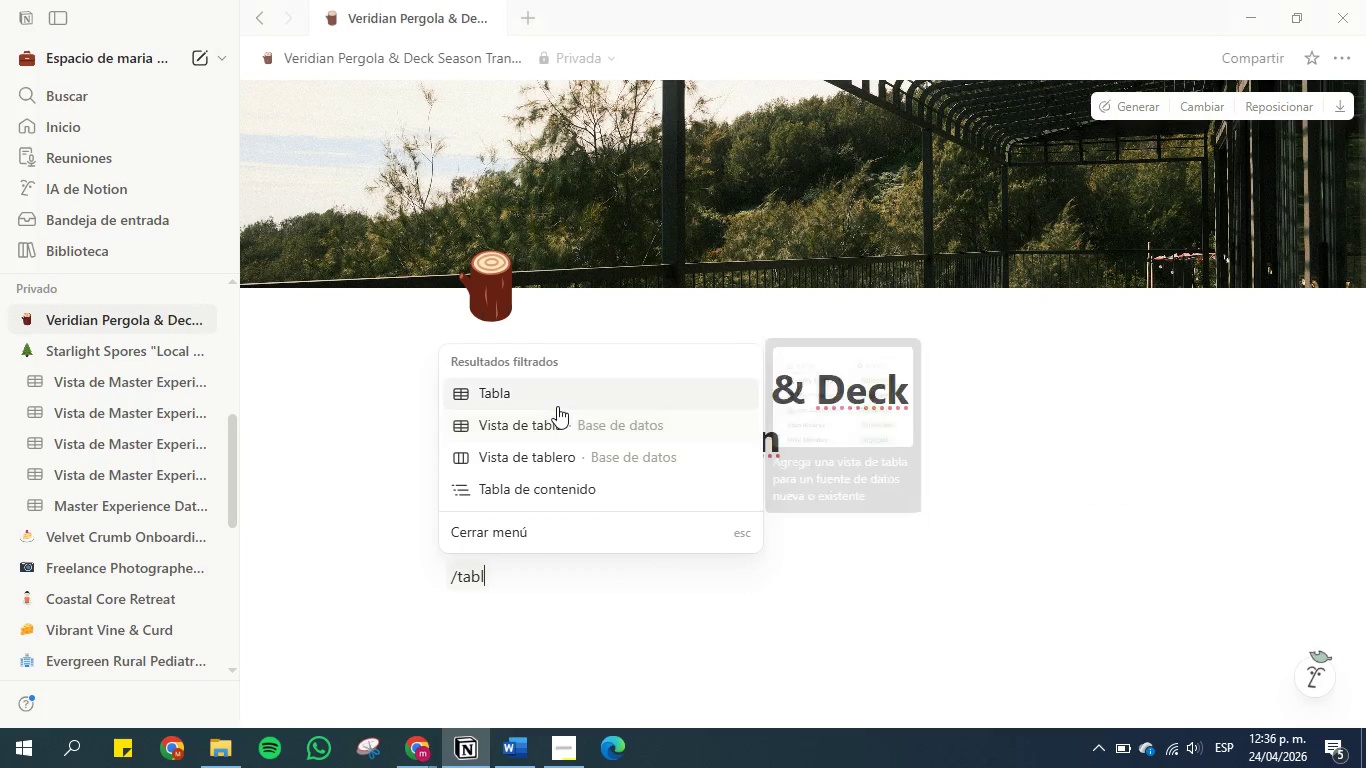 
left_click([557, 406])
 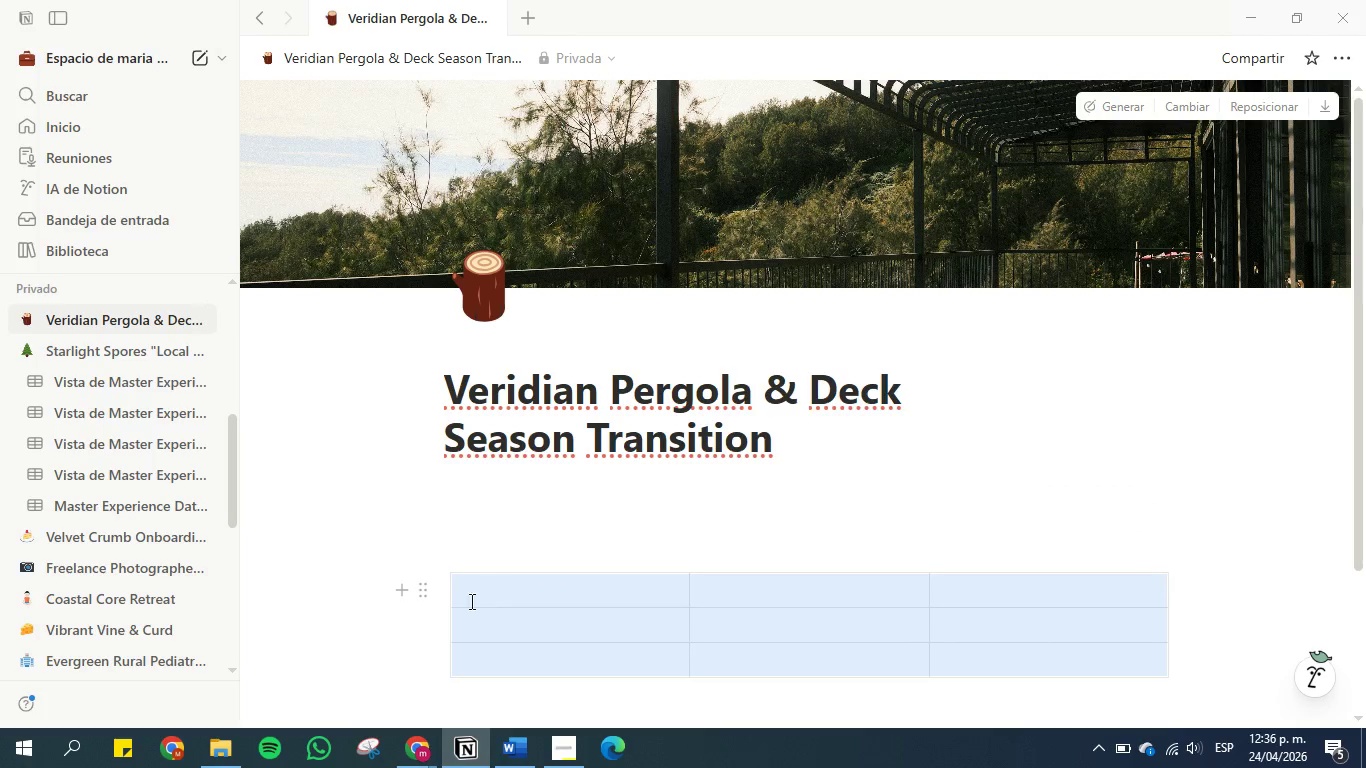 
left_click([418, 590])
 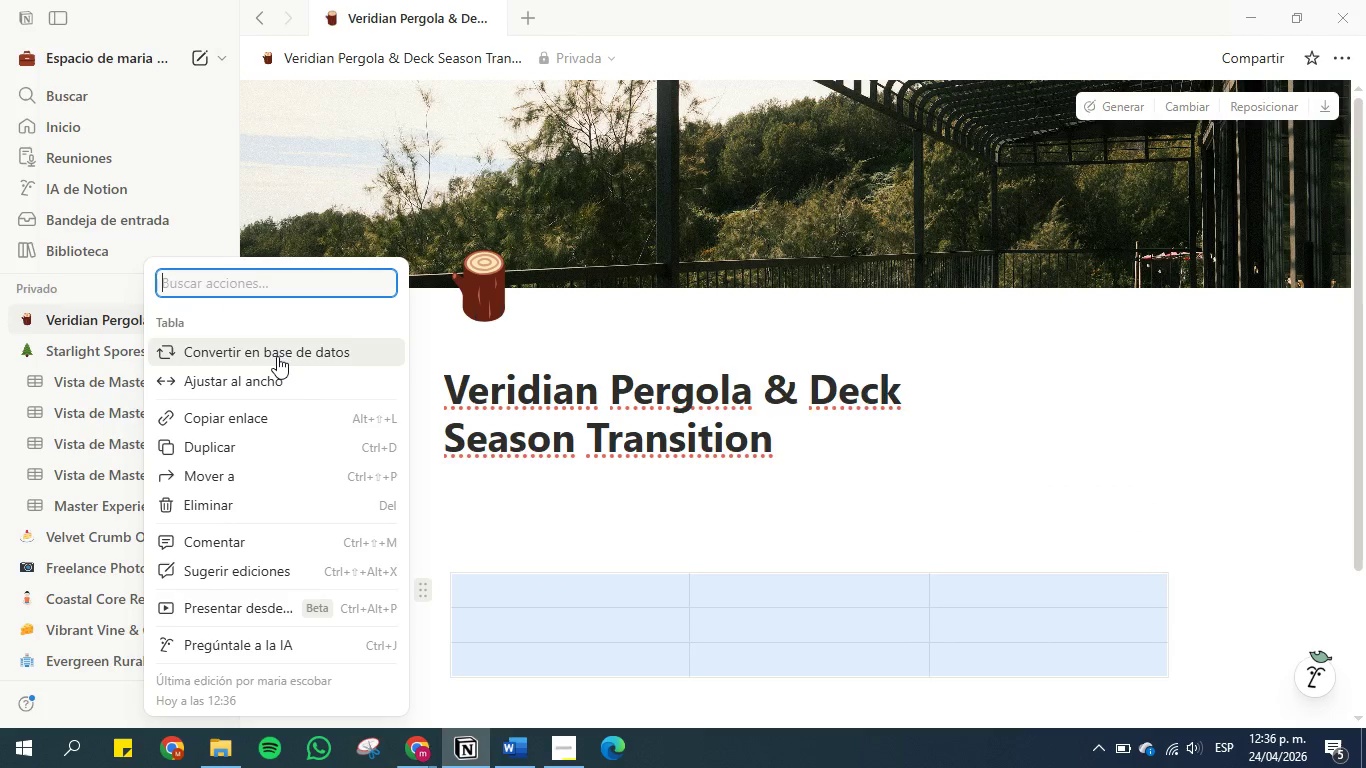 
left_click([277, 356])
 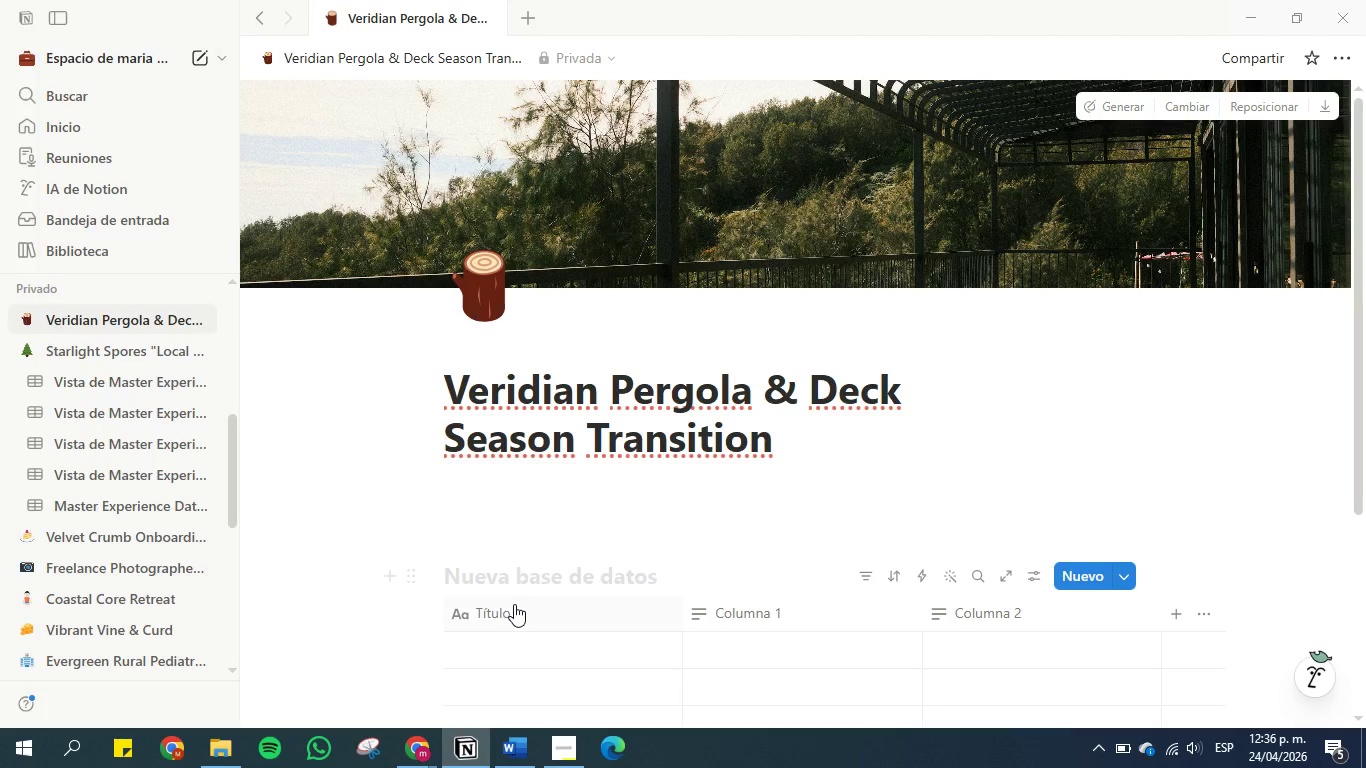 
left_click([517, 569])
 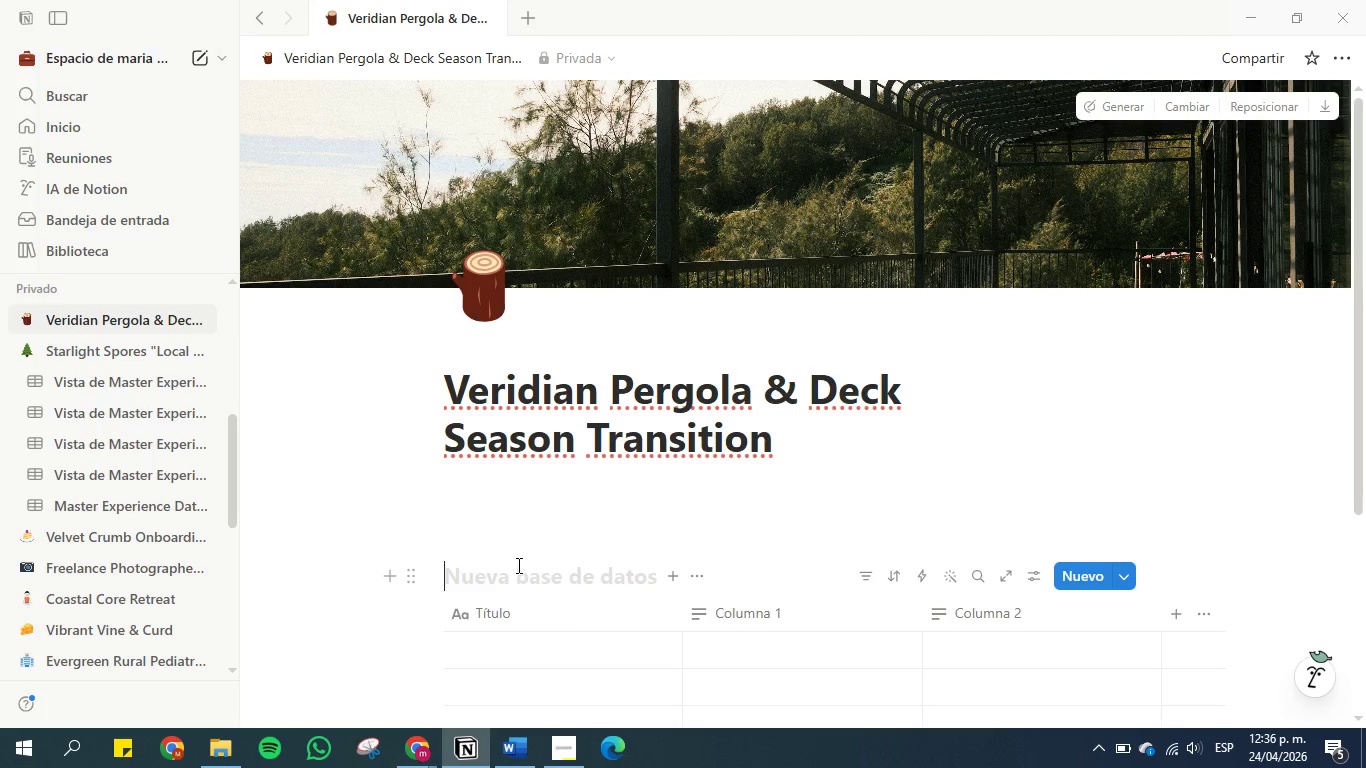 
key(Control+V)
 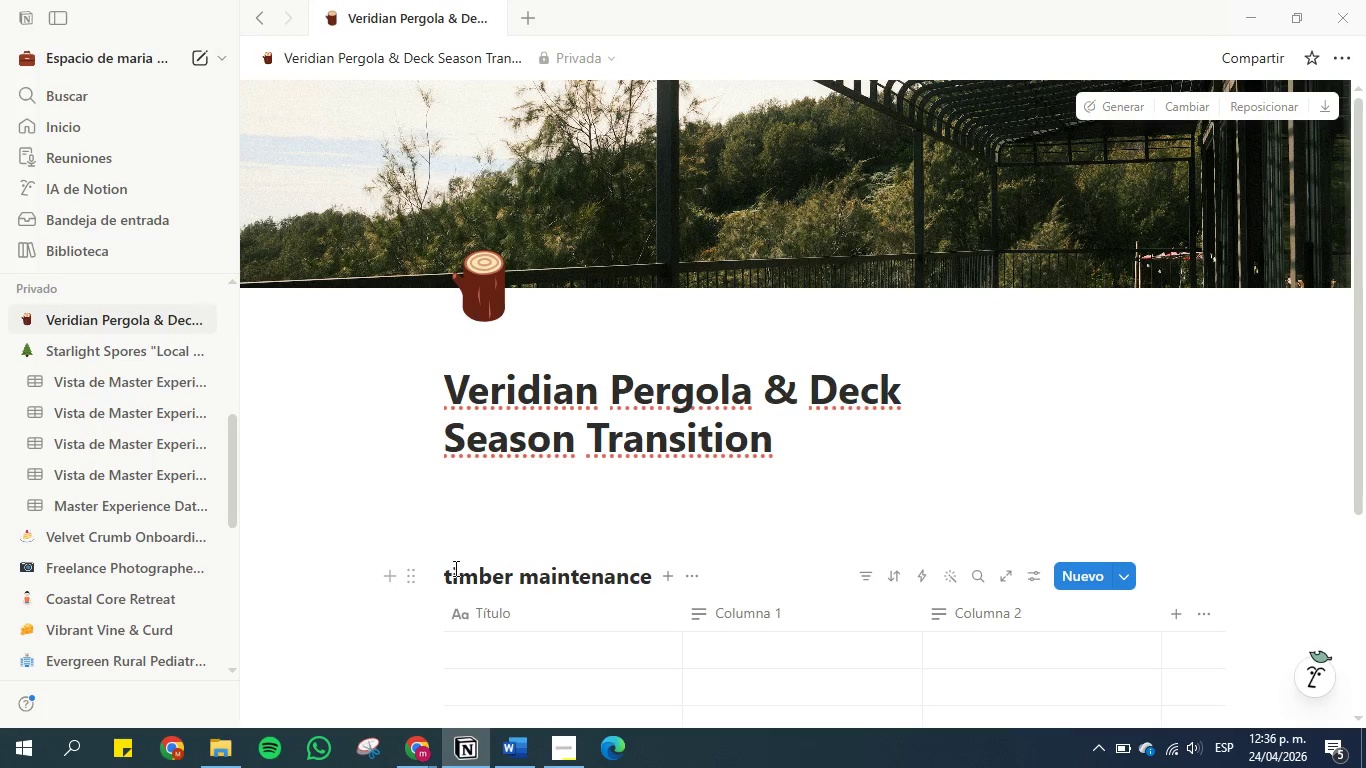 
left_click([448, 571])
 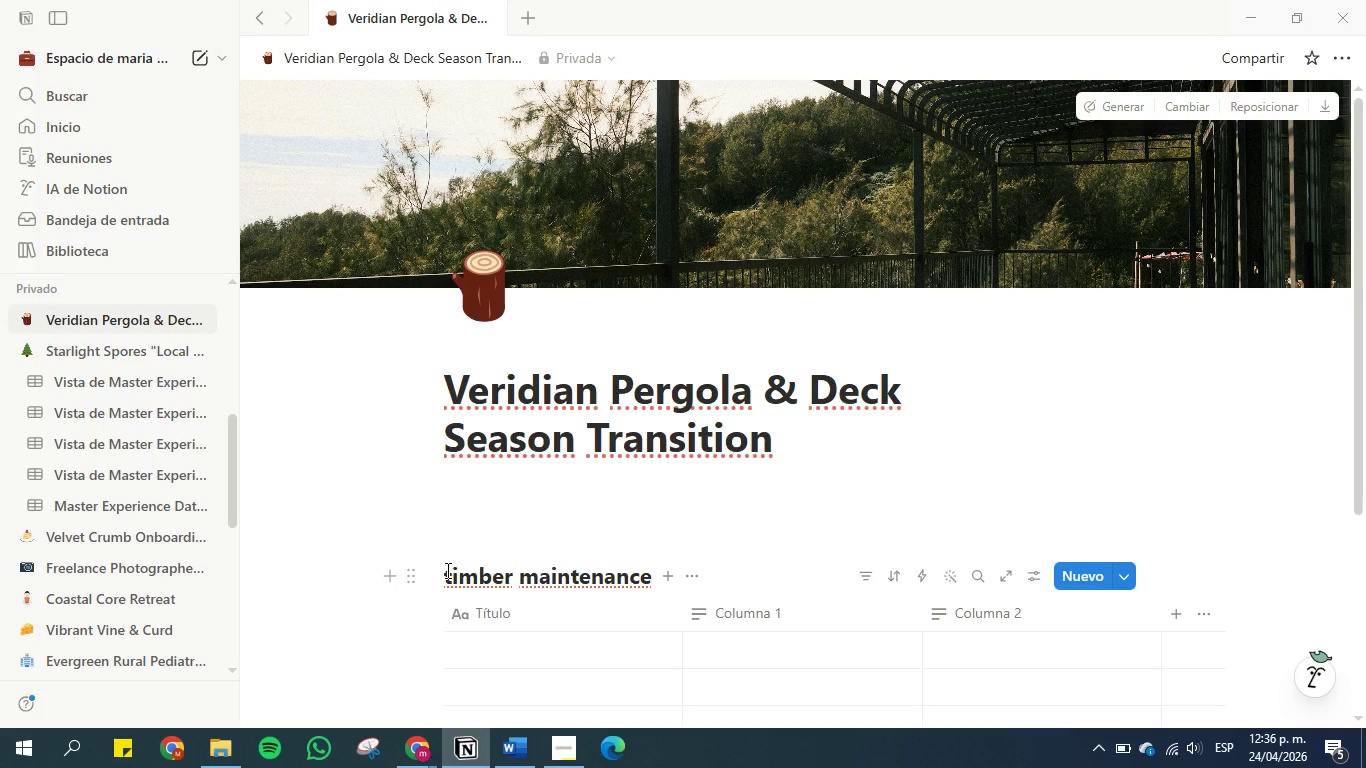 
key(Backspace)
 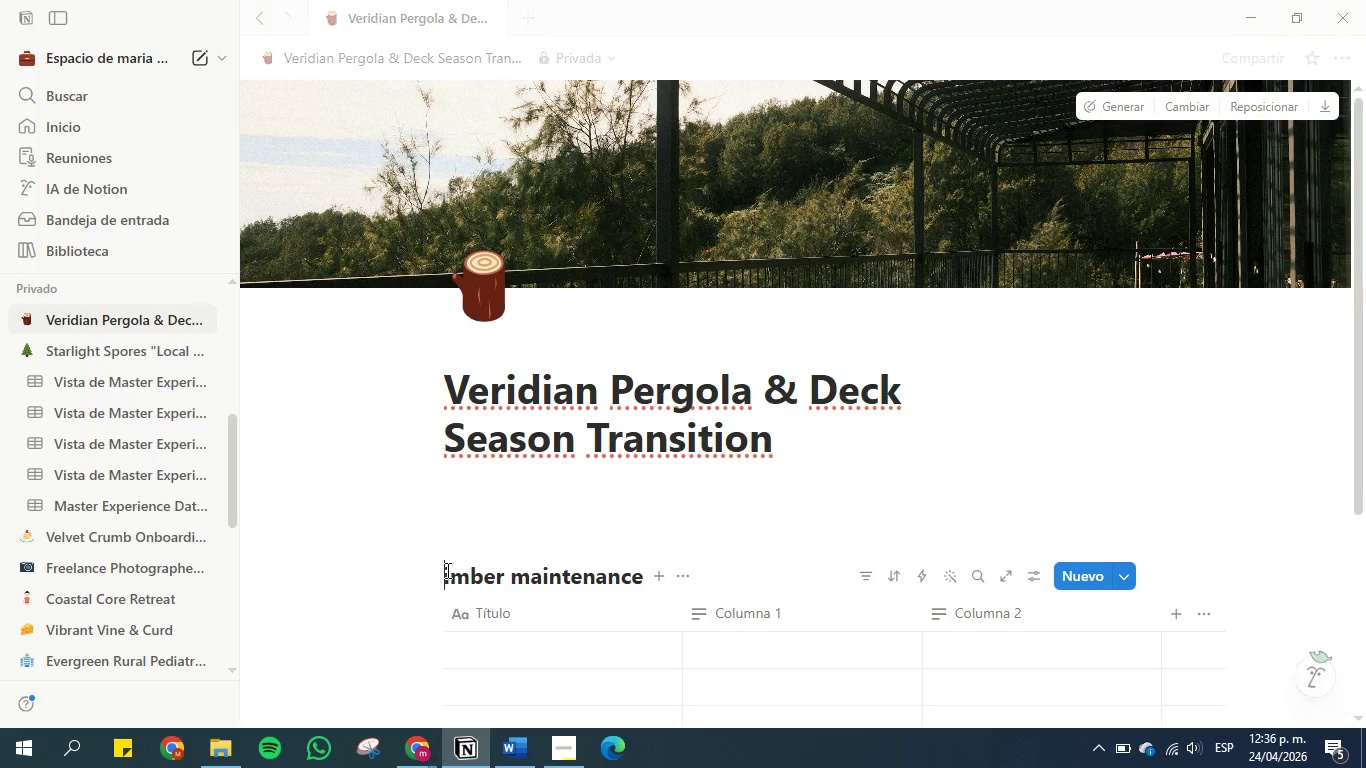 
key(CapsLock)
 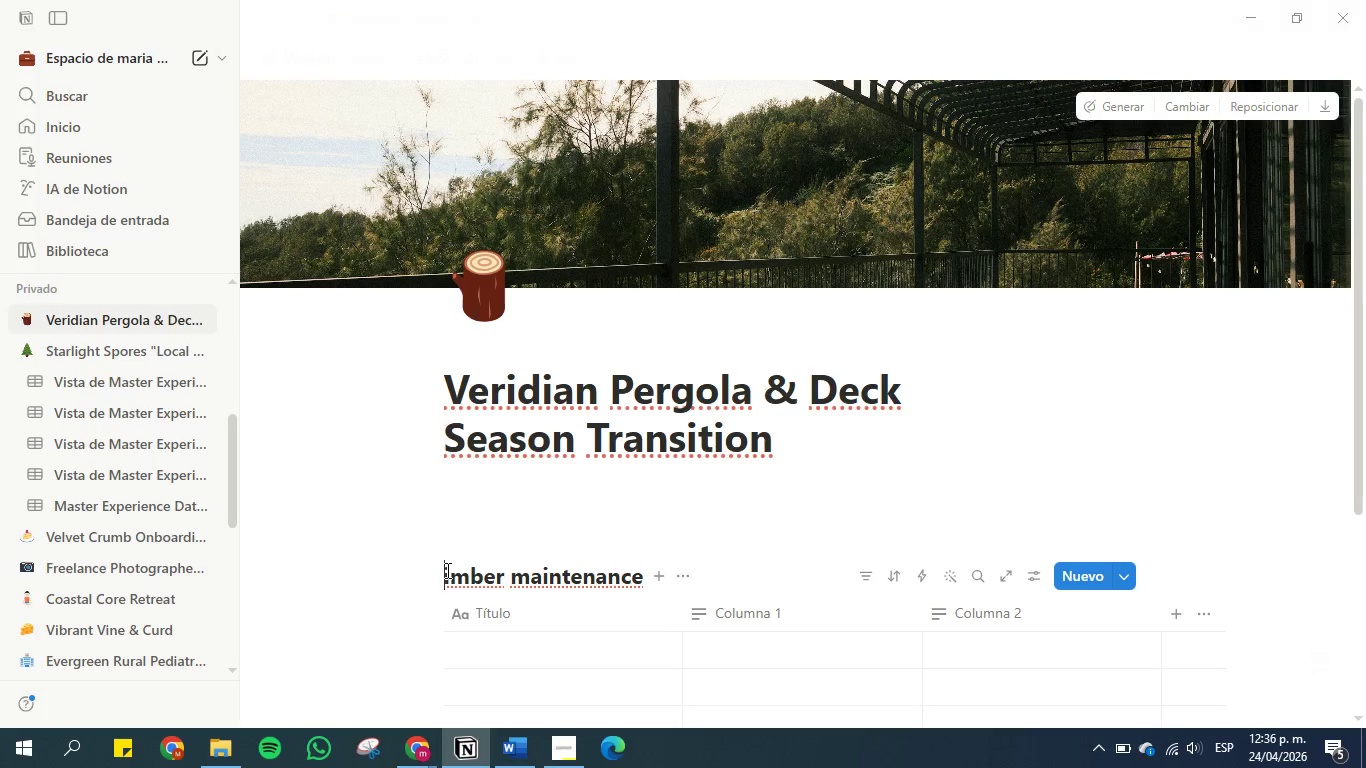 
key(T)
 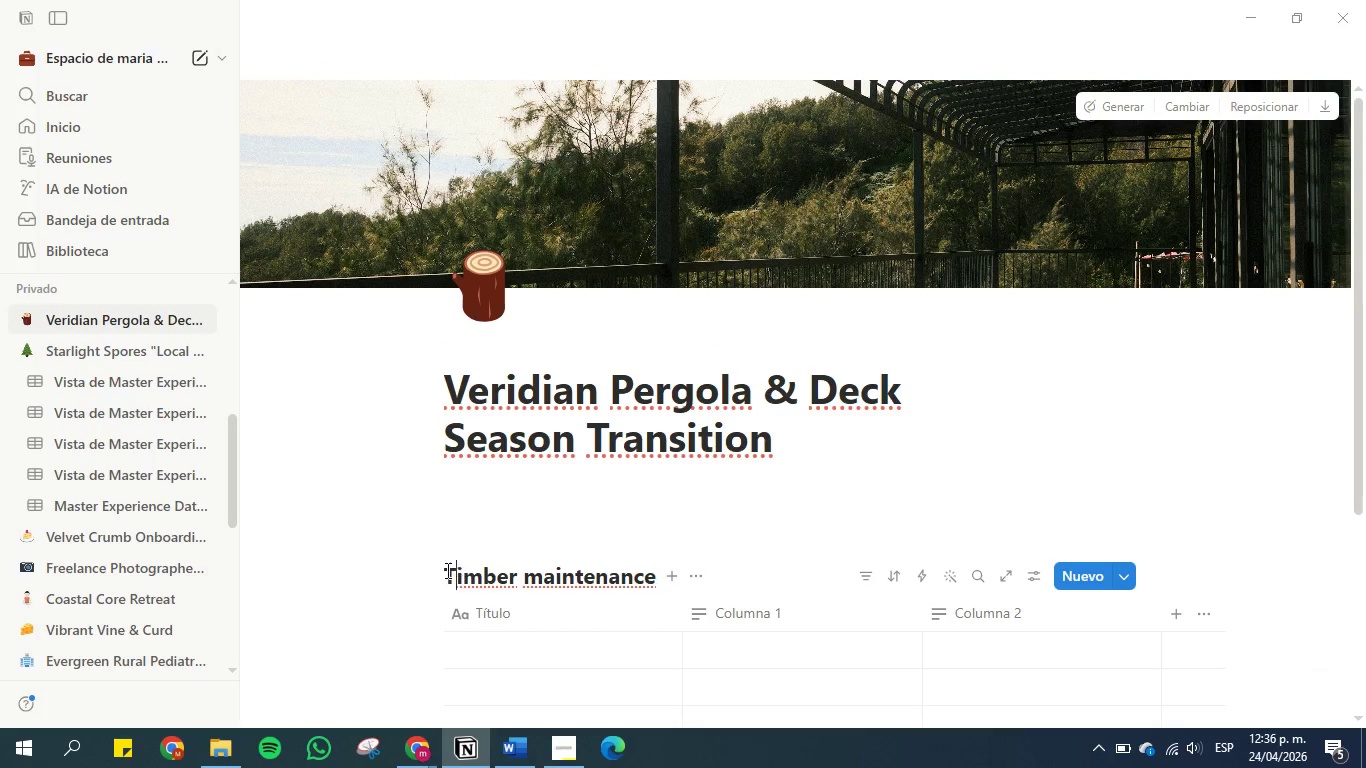 
key(CapsLock)
 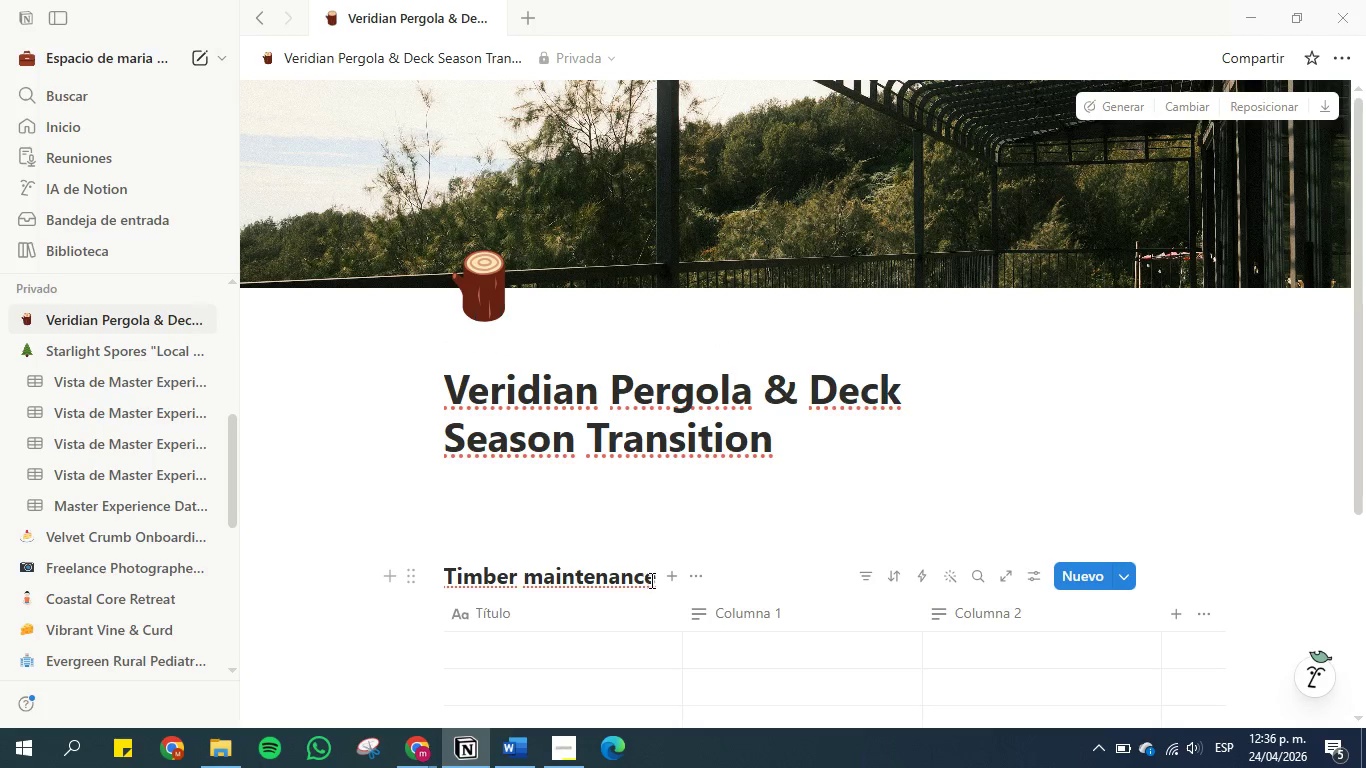 
left_click([653, 580])
 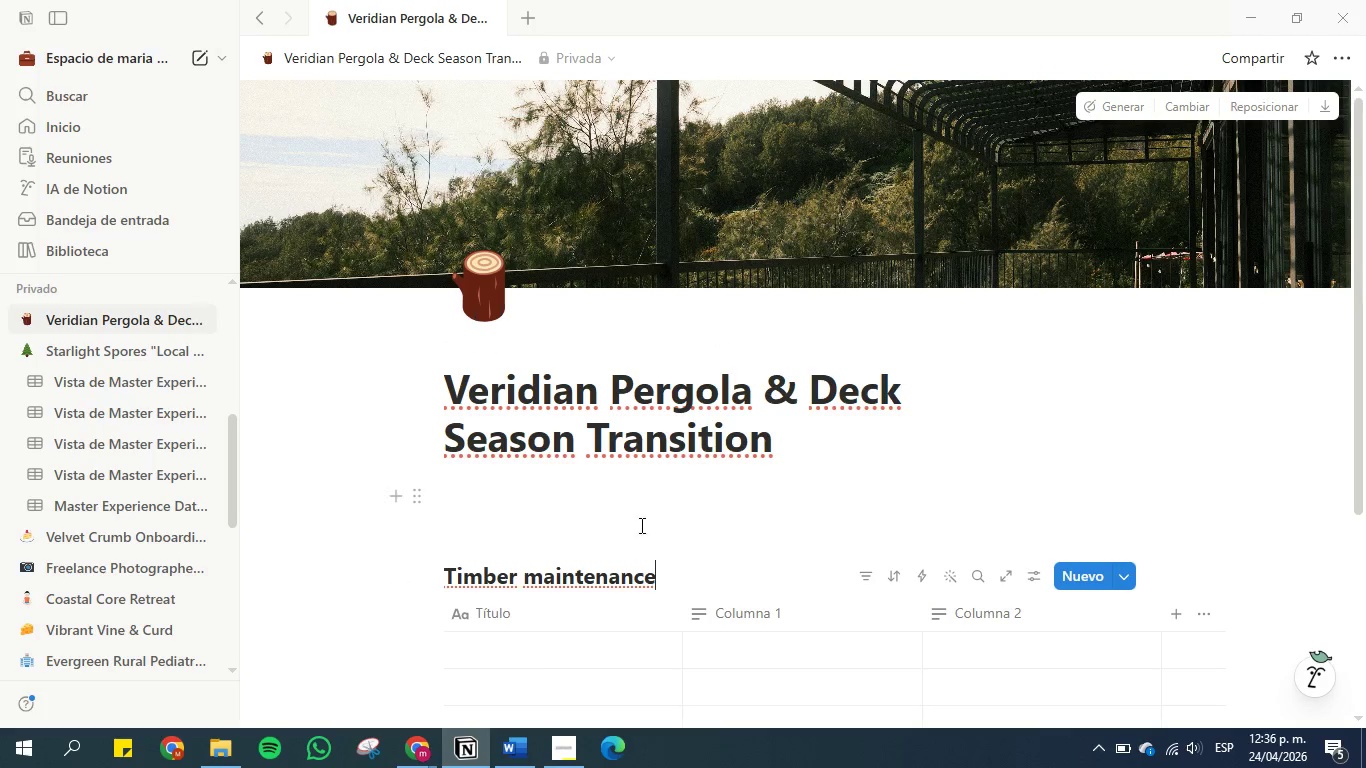 
left_click([511, 756])
 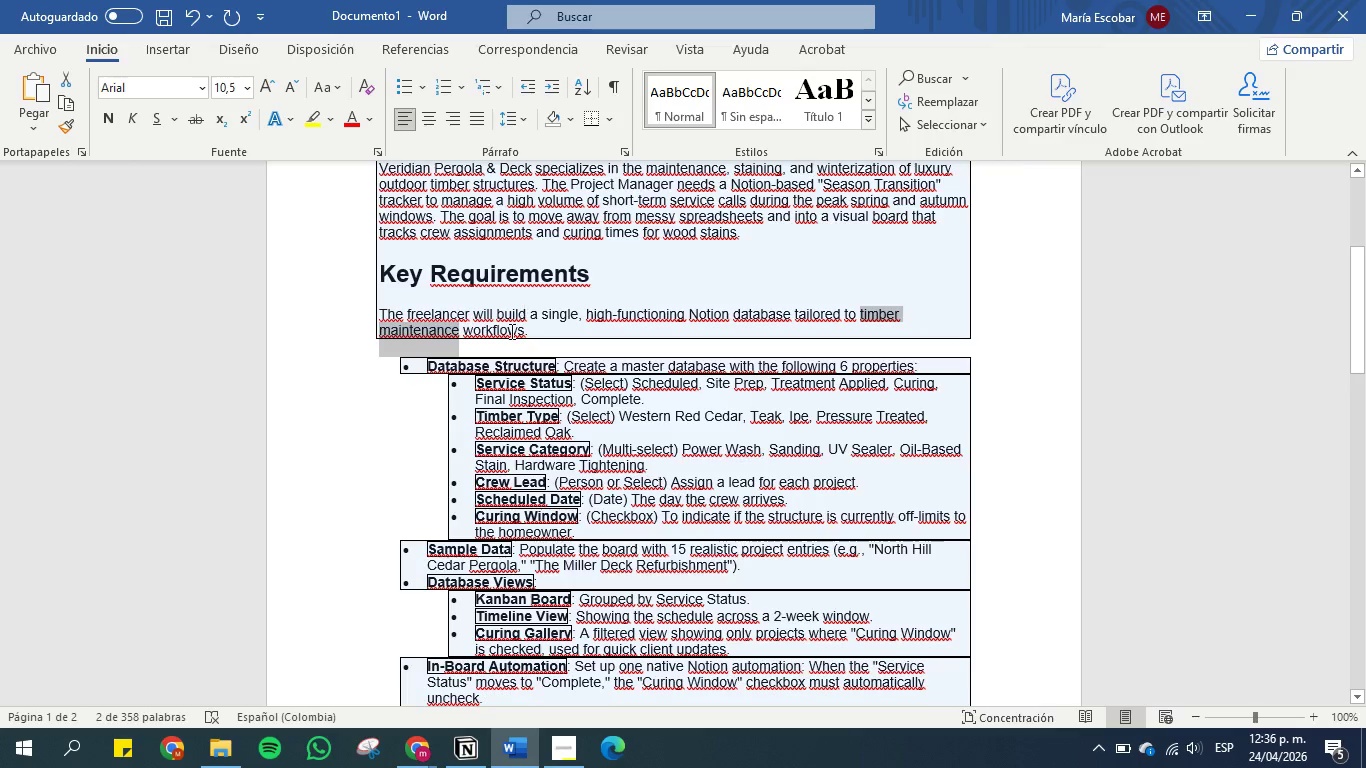 
left_click([495, 357])
 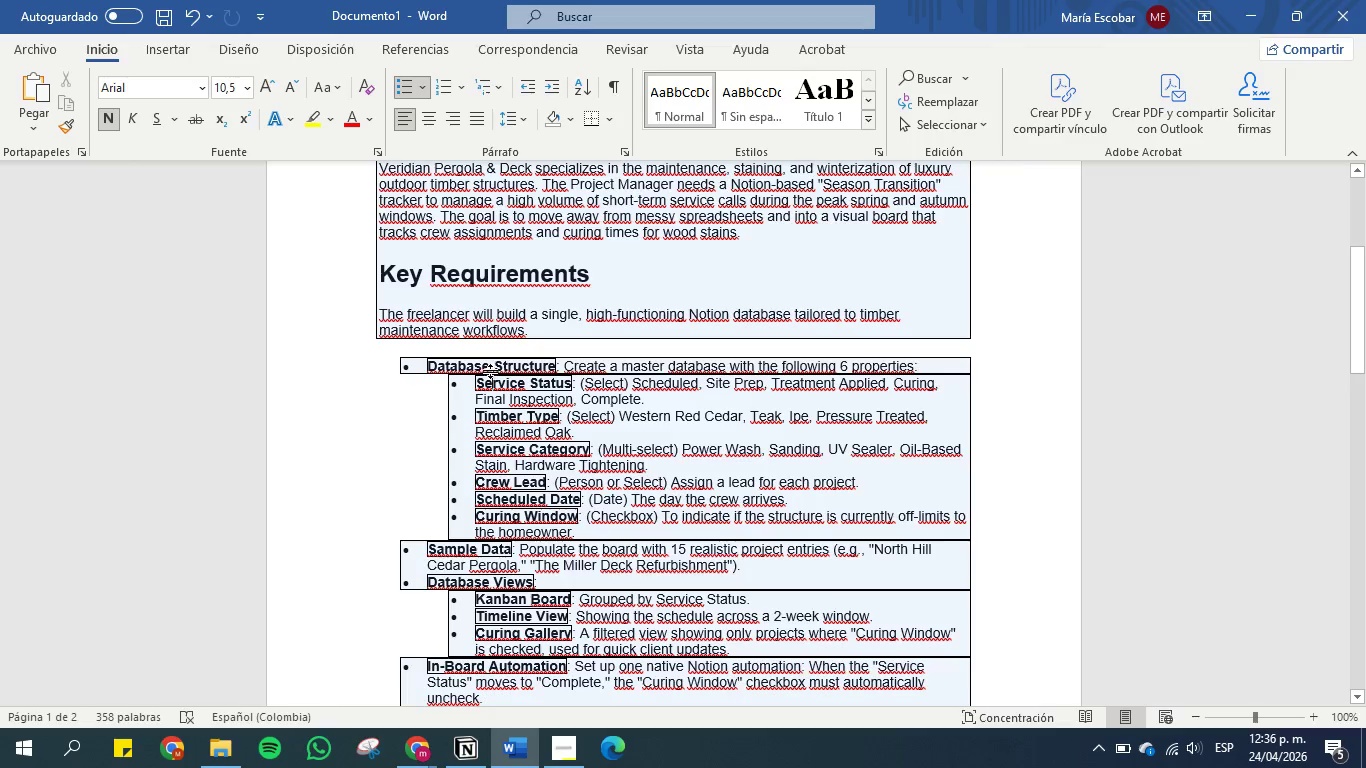 
left_click_drag(start_coordinate=[490, 364], to_coordinate=[432, 365])
 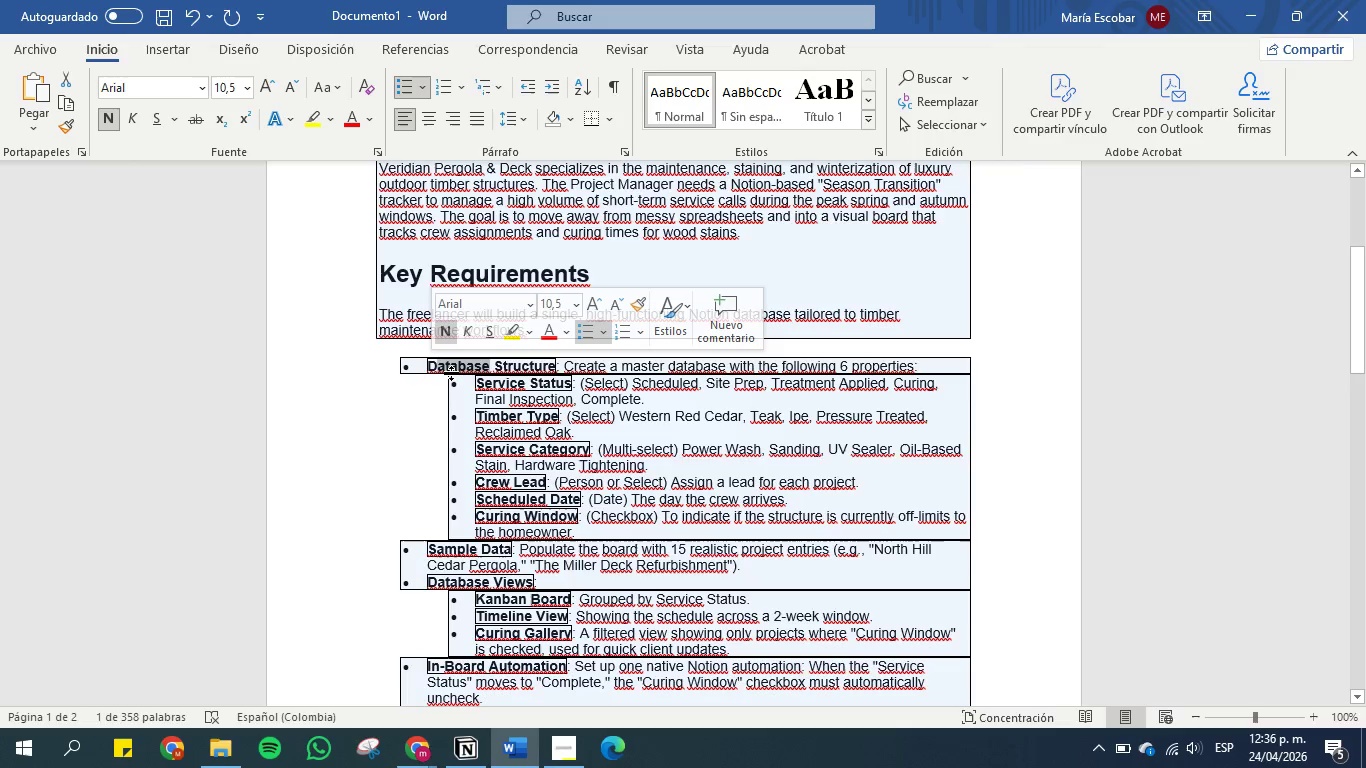 
left_click([446, 368])
 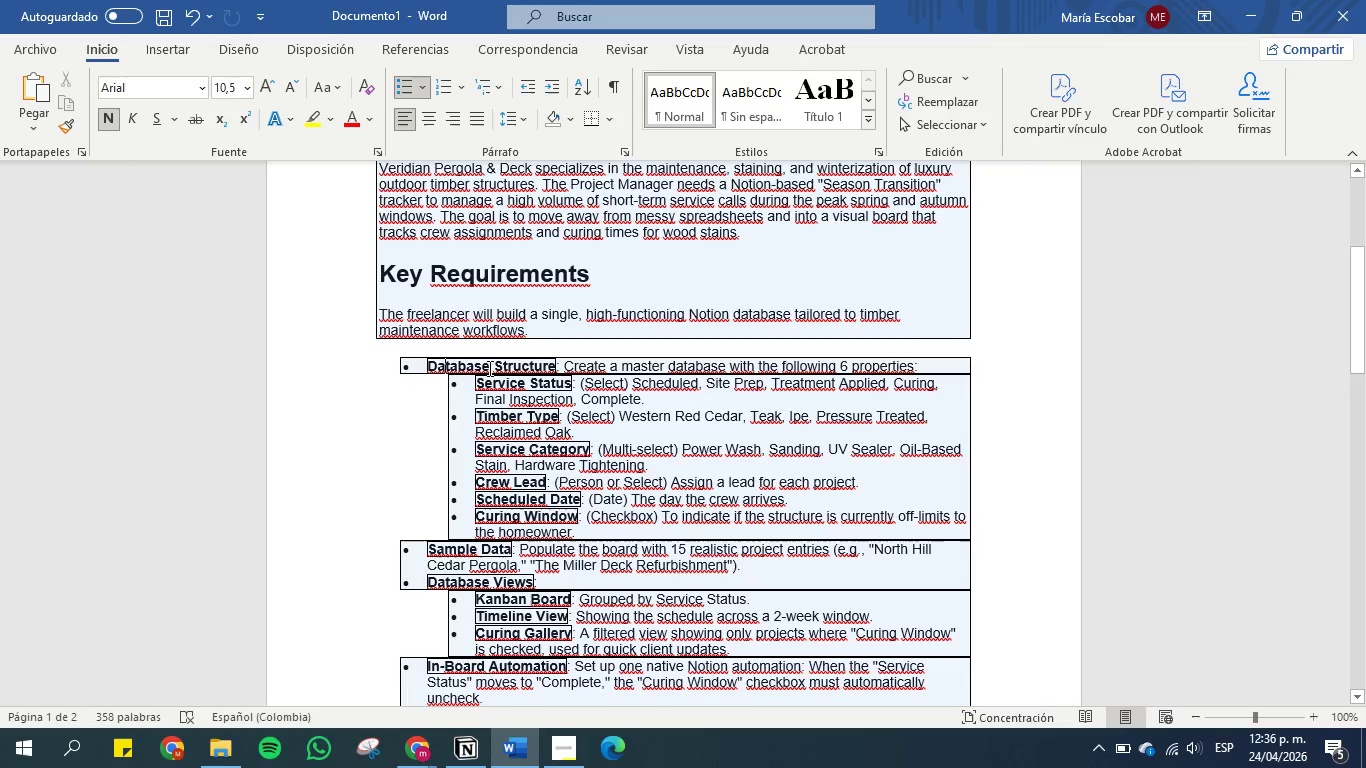 
left_click_drag(start_coordinate=[492, 368], to_coordinate=[430, 368])
 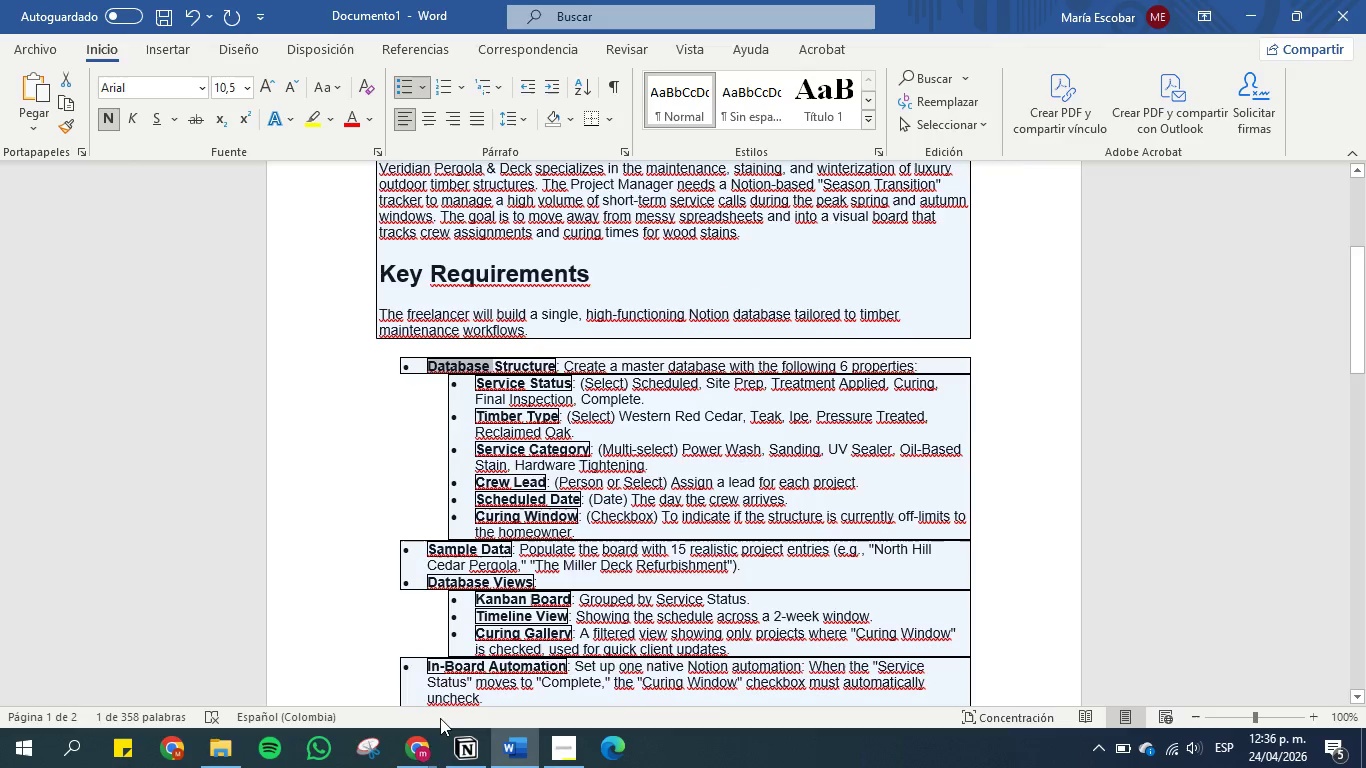 
key(Control+C)
 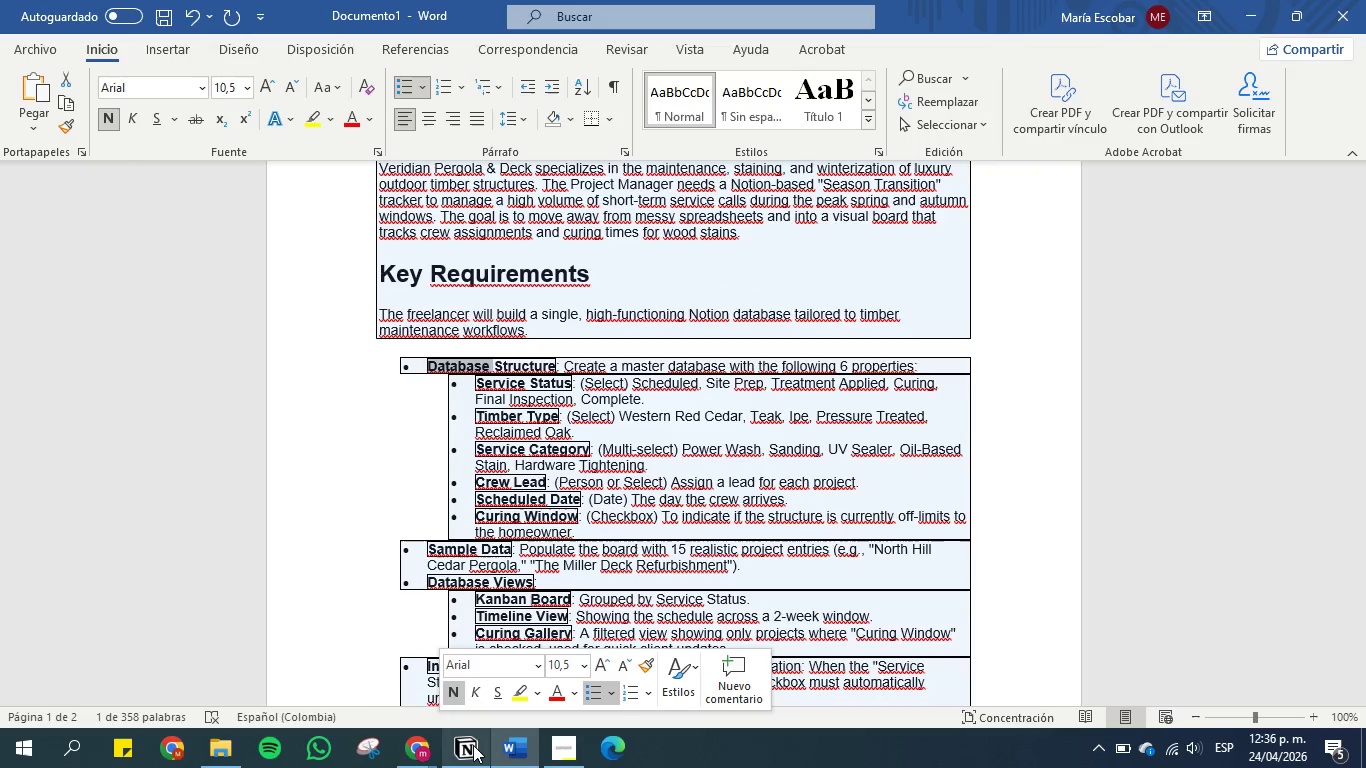 
left_click([473, 745])
 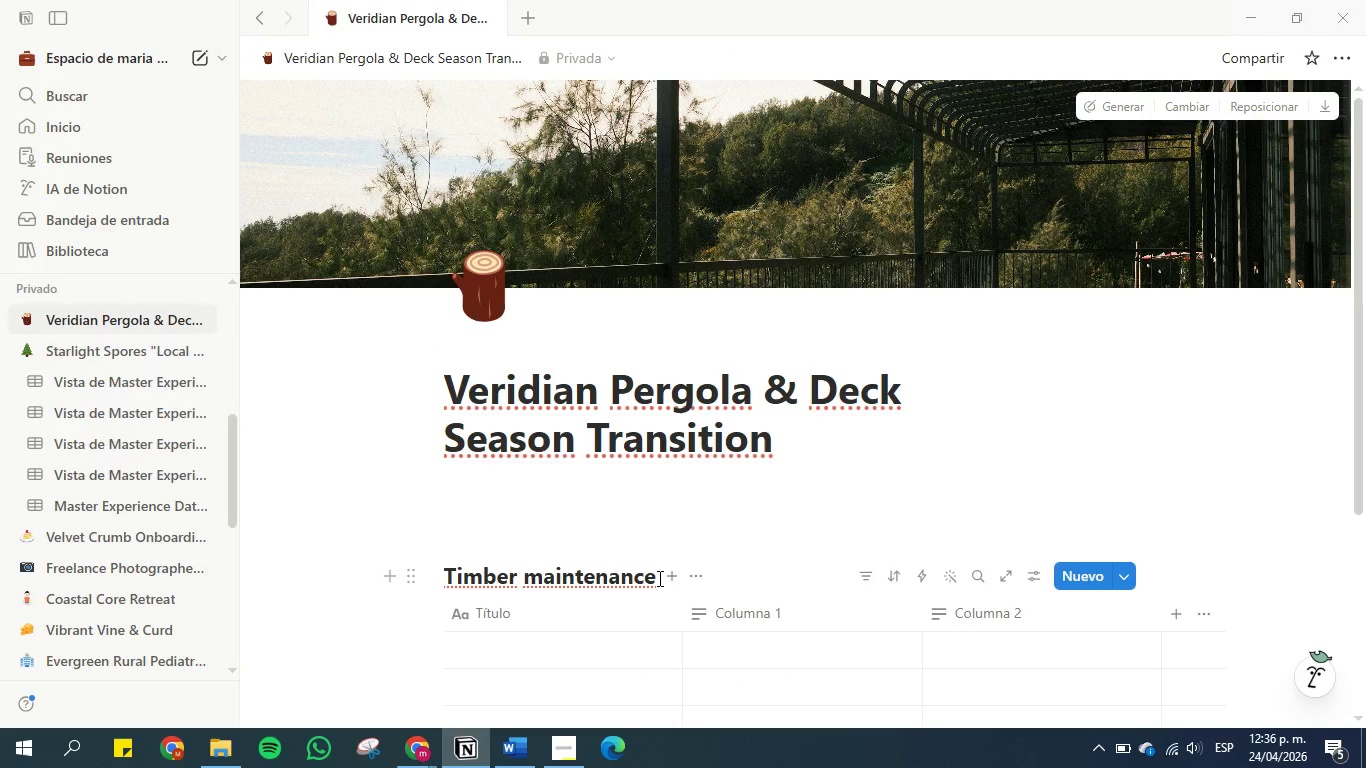 
key(Space)
 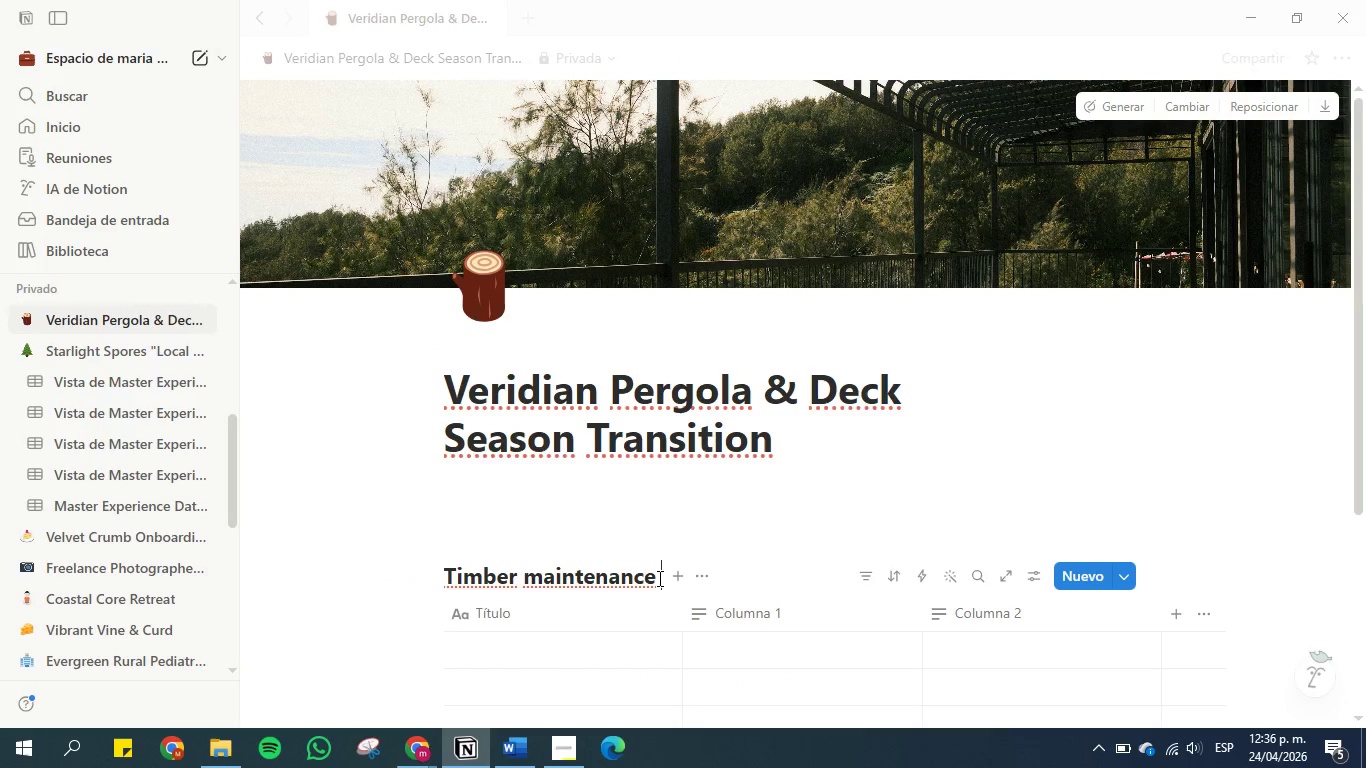 
key(Control+B)
 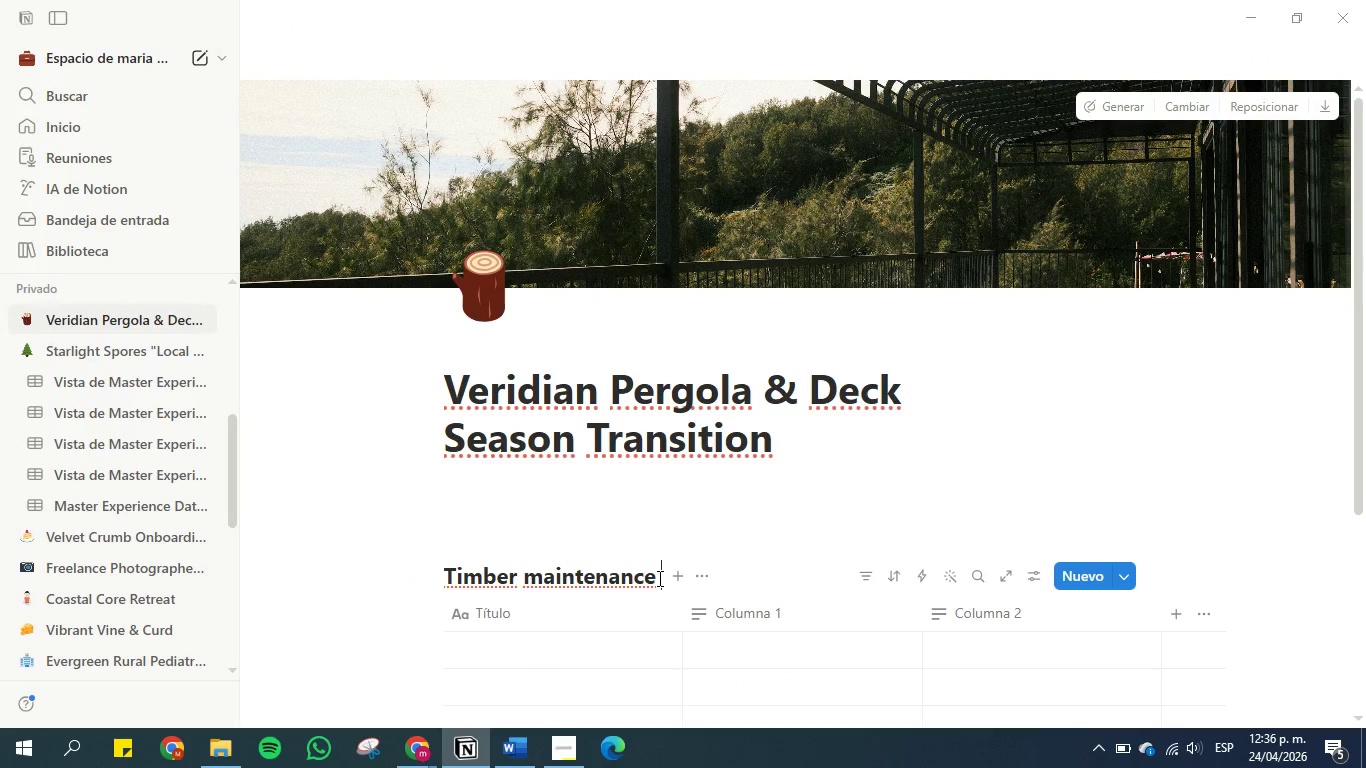 
key(Control+V)
 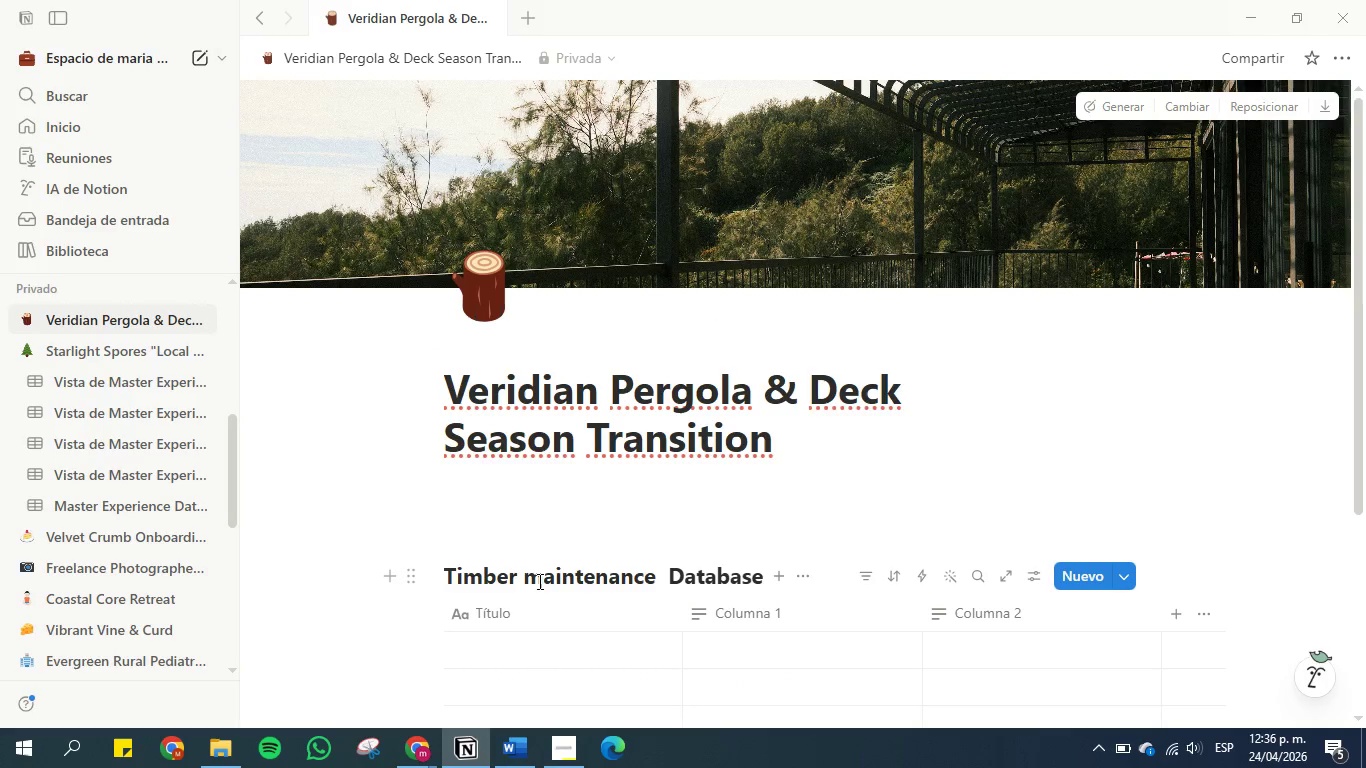 
left_click([538, 581])
 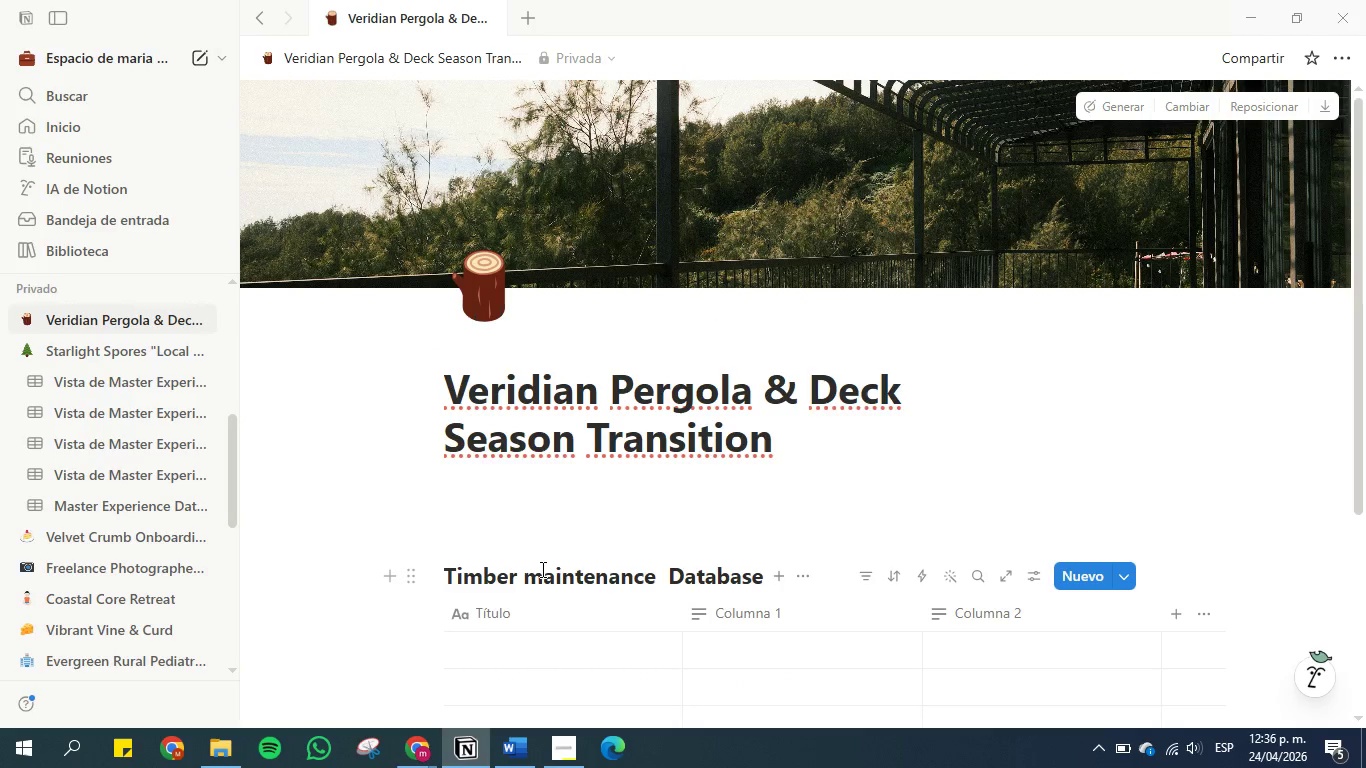 
key(Backspace)
 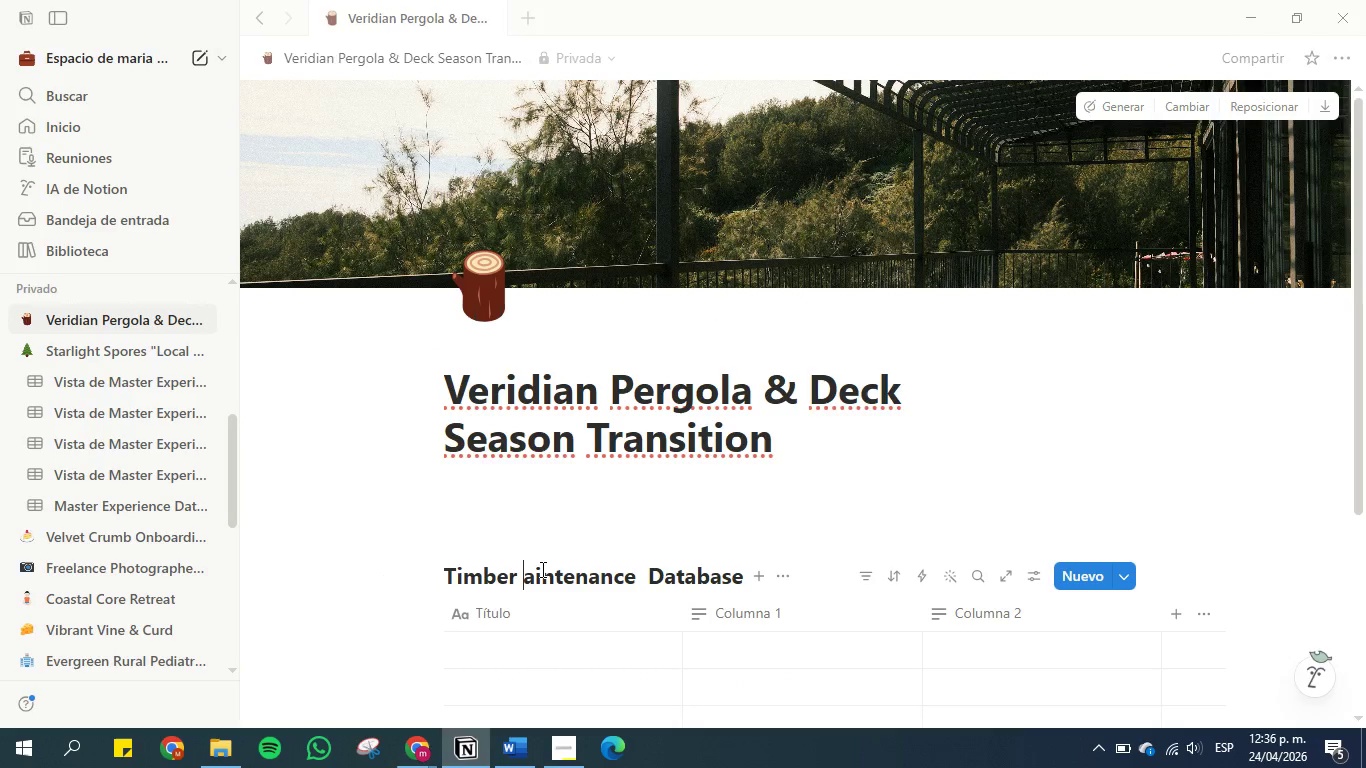 
key(CapsLock)
 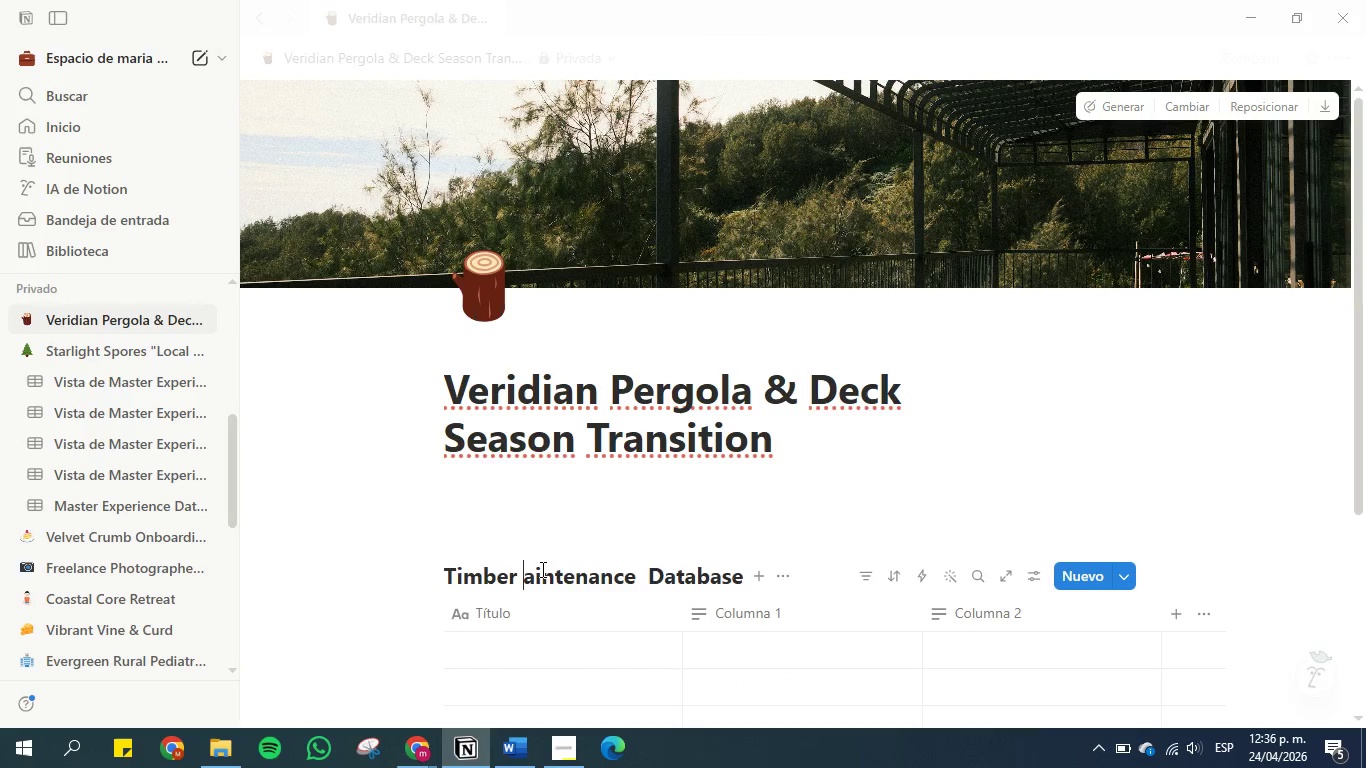 
key(M)
 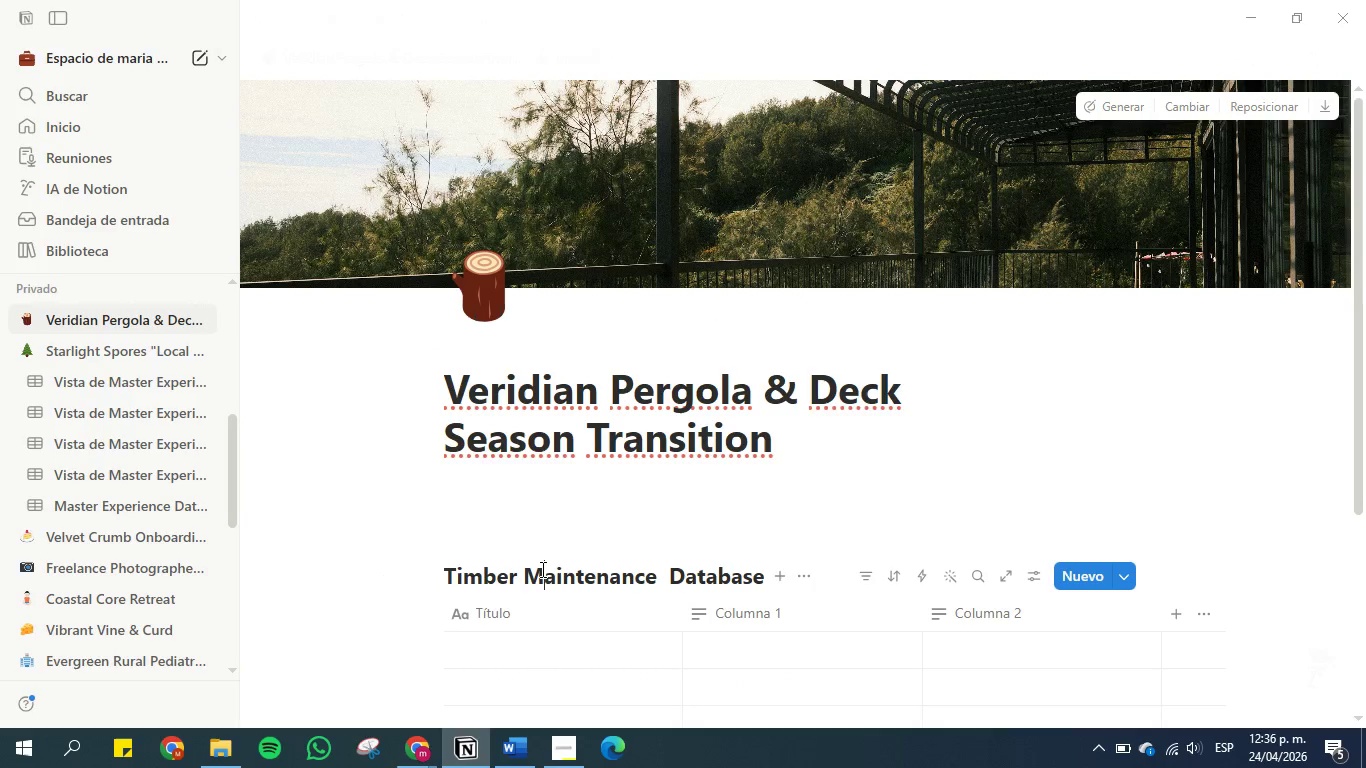 
key(CapsLock)
 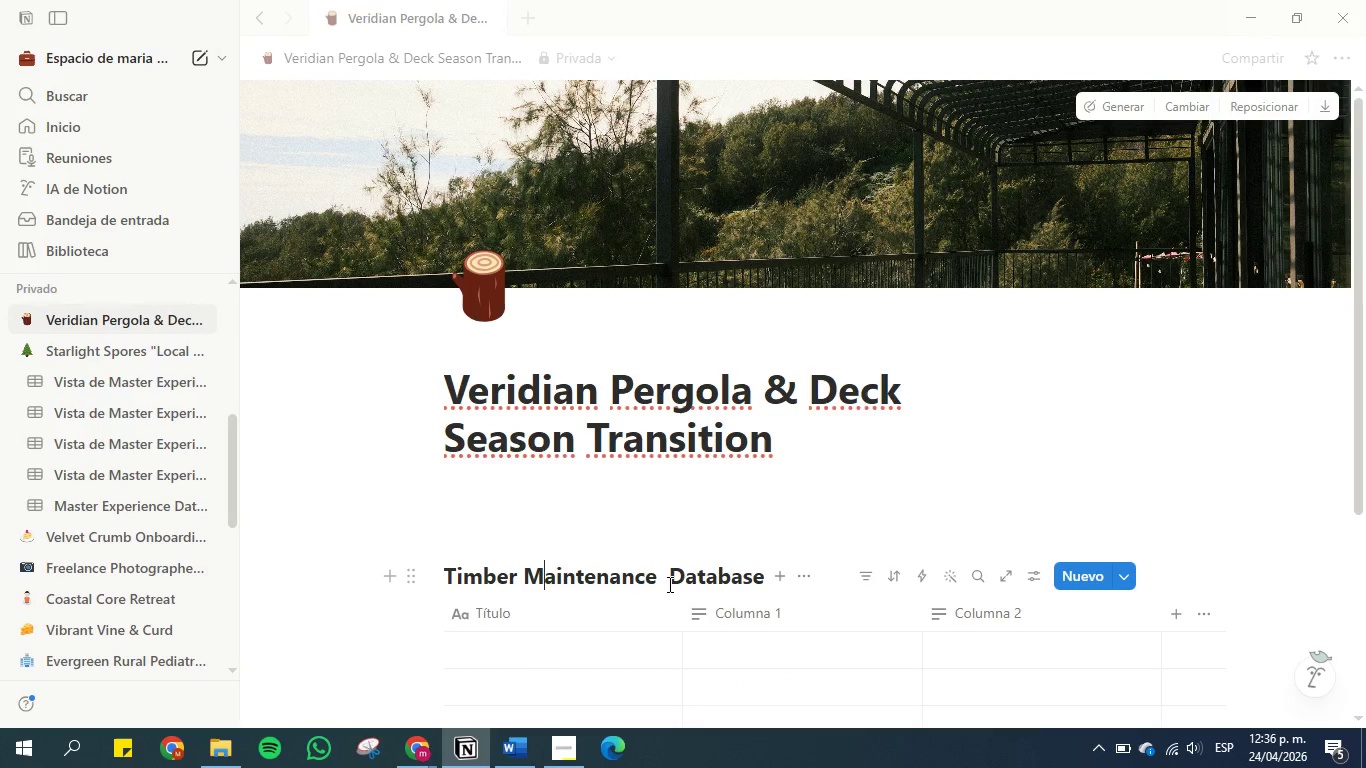 
left_click([669, 585])
 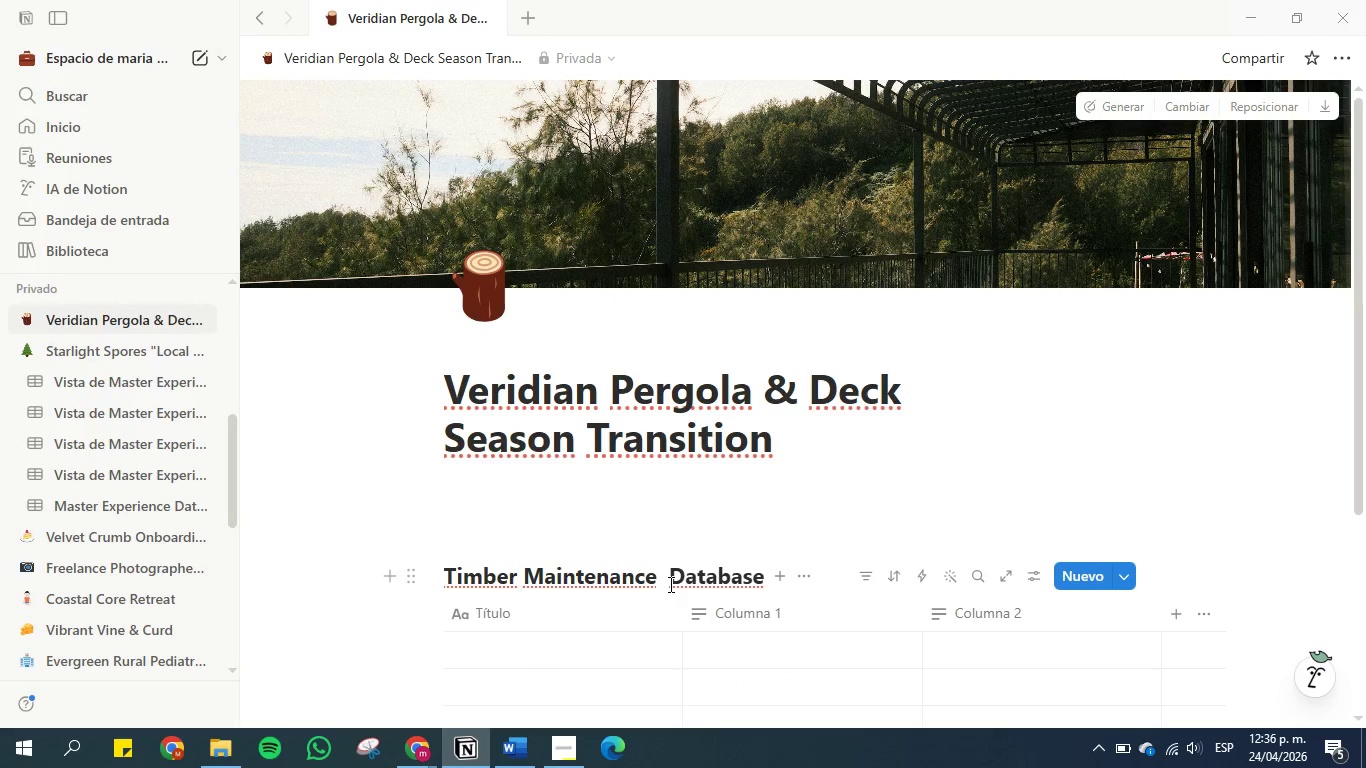 
key(Backspace)
 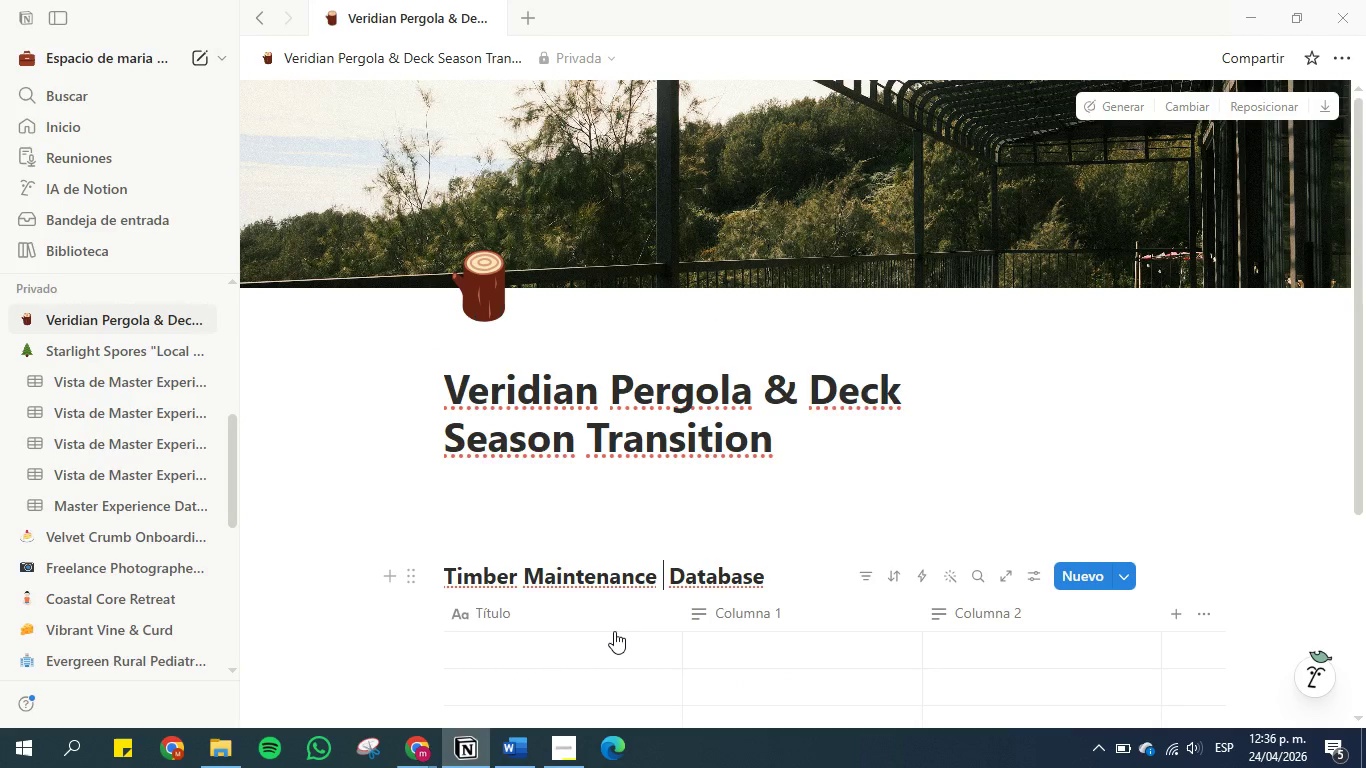 
key(Backspace)
 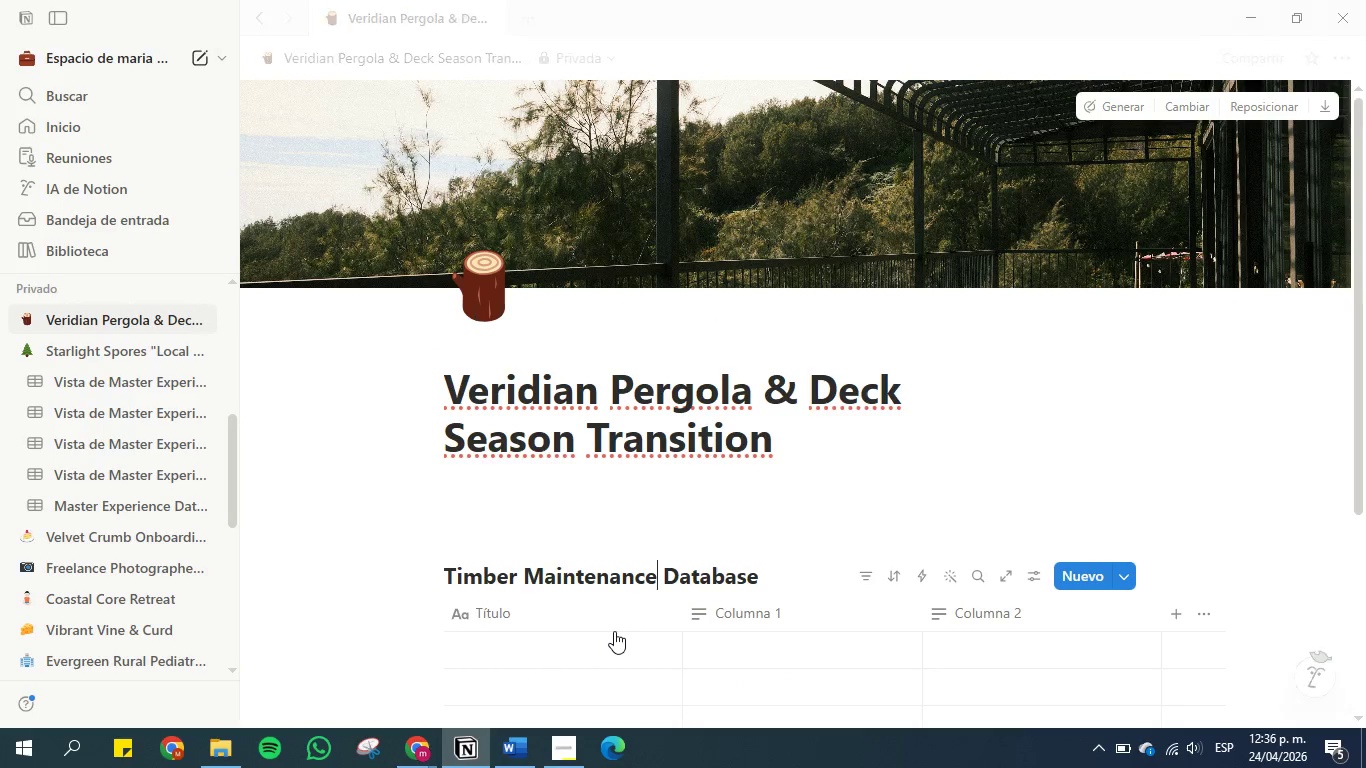 
key(Backspace)
 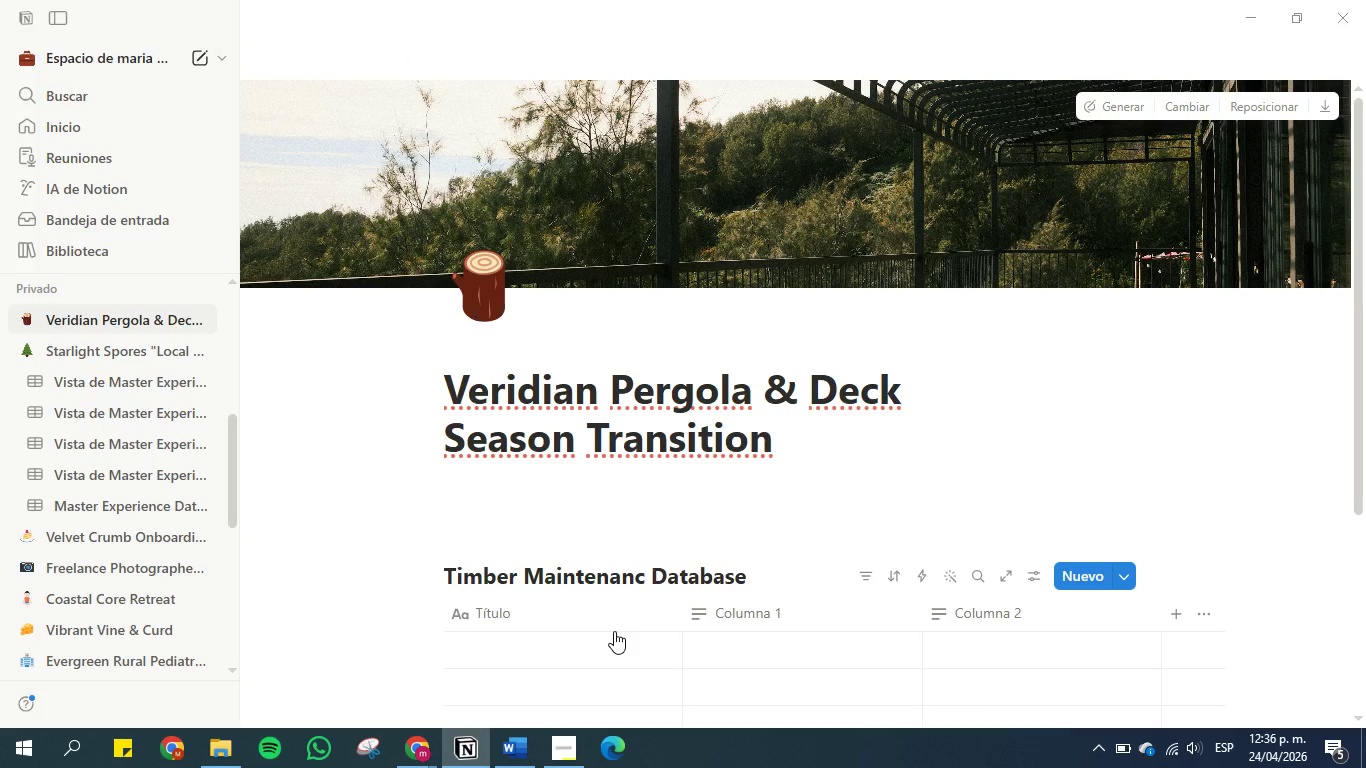 
key(E)
 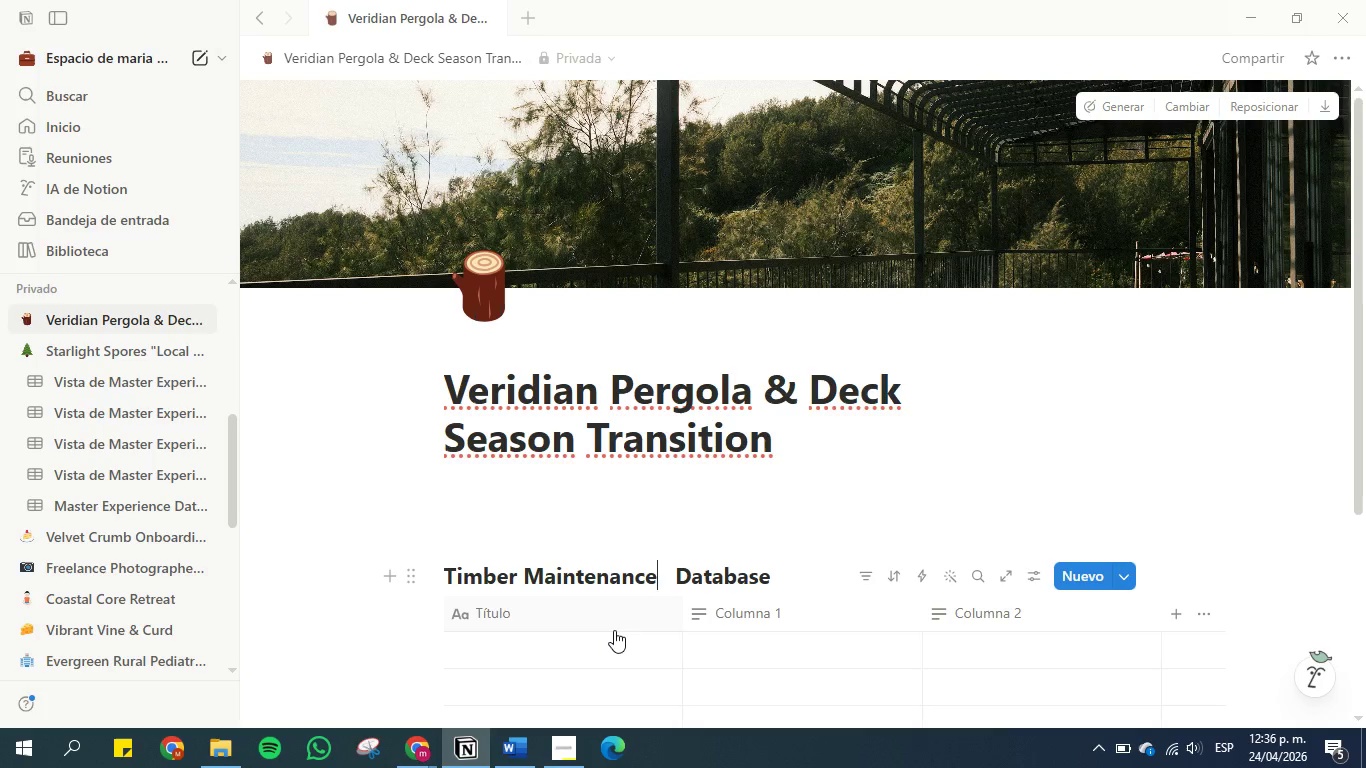 
key(ArrowRight)
 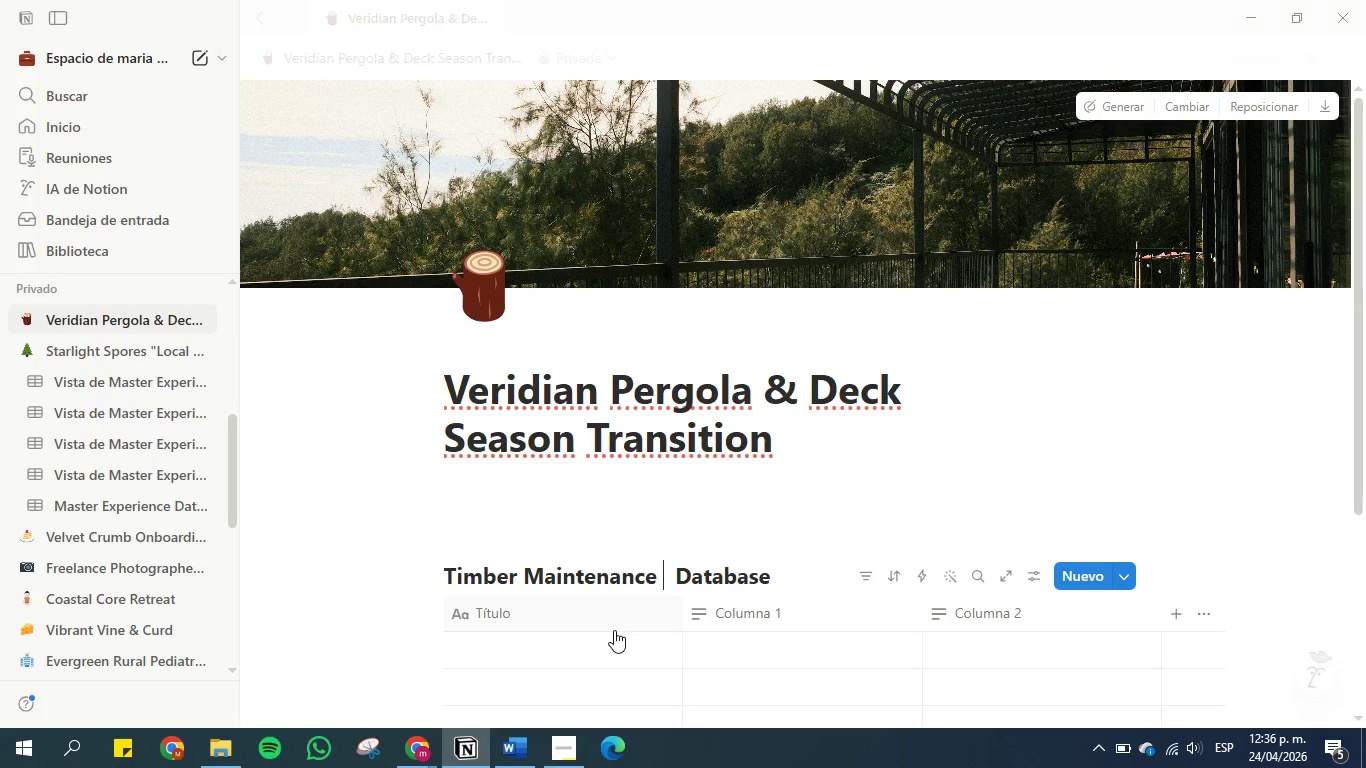 
key(ArrowRight)
 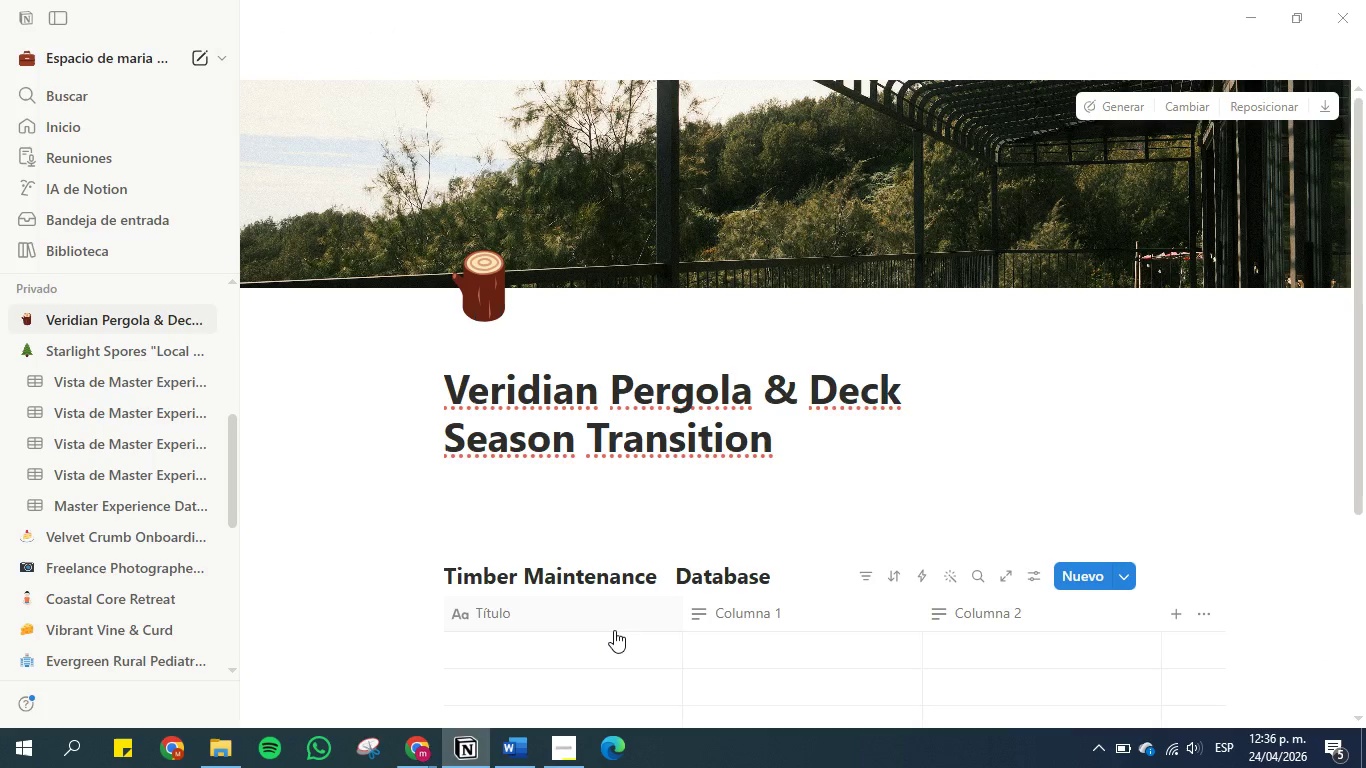 
key(Backspace)
 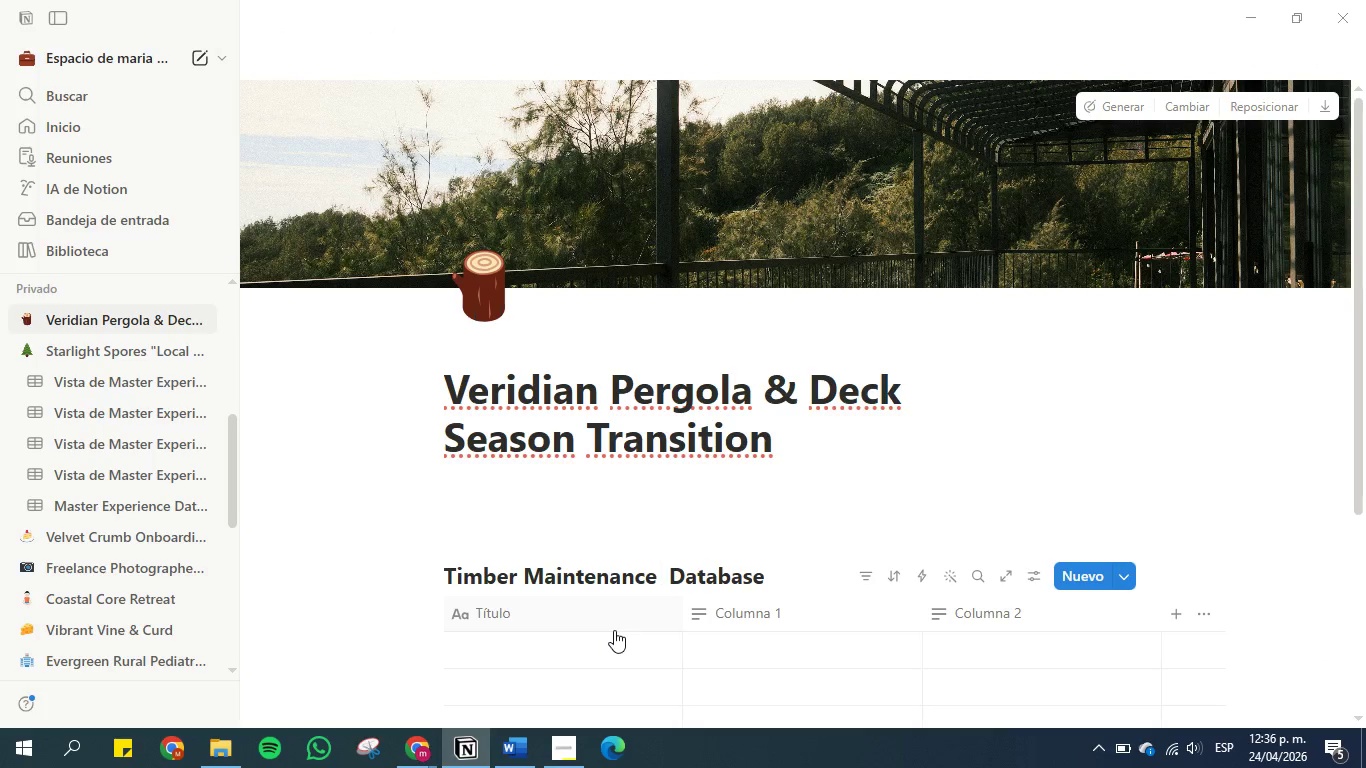 
key(Backspace)
 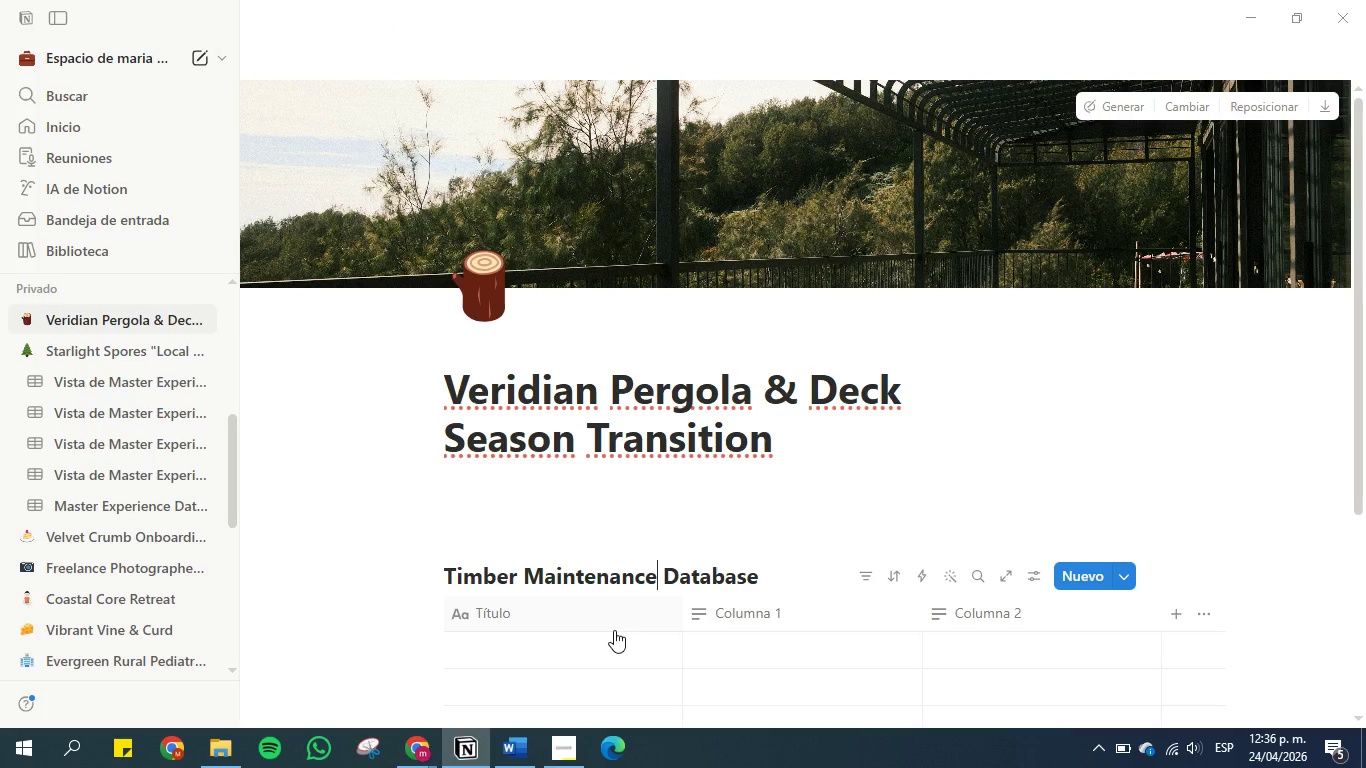 
key(ArrowRight)
 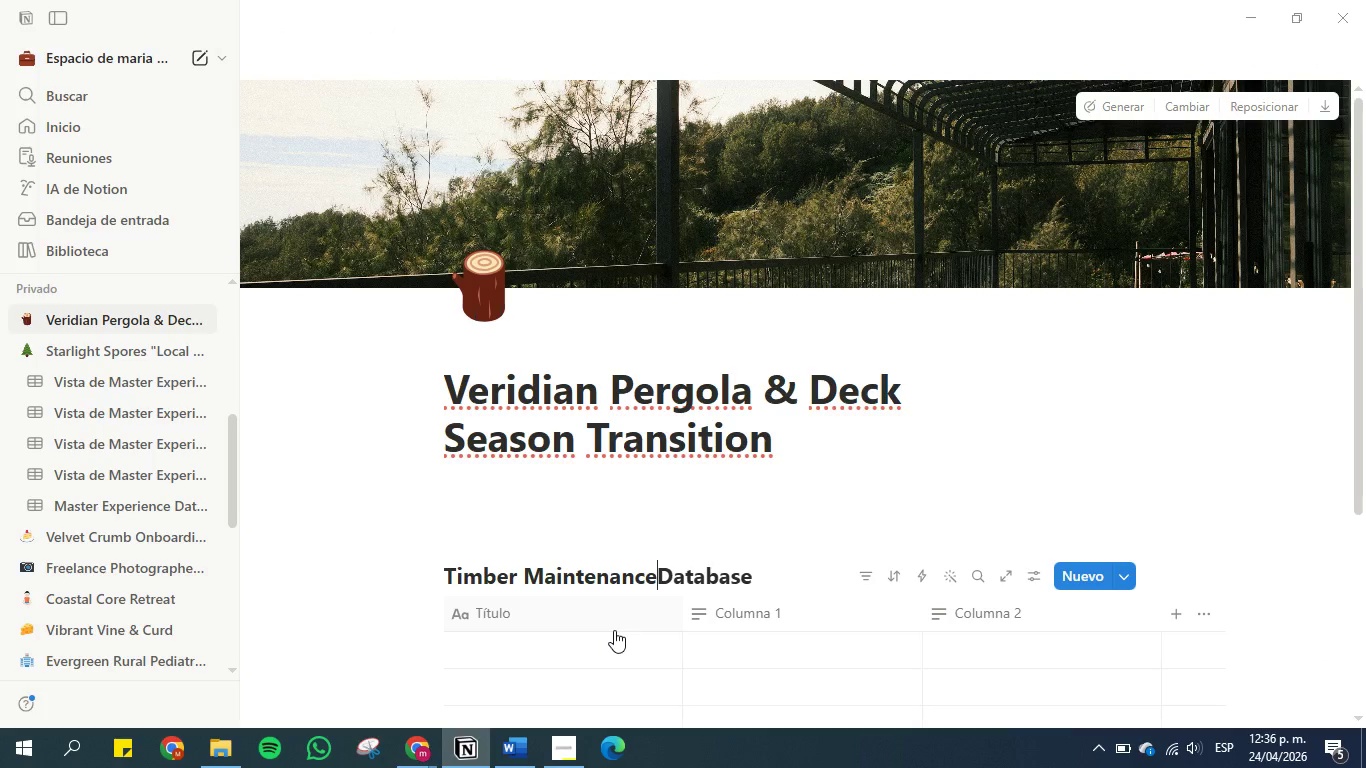 
key(Backspace)
 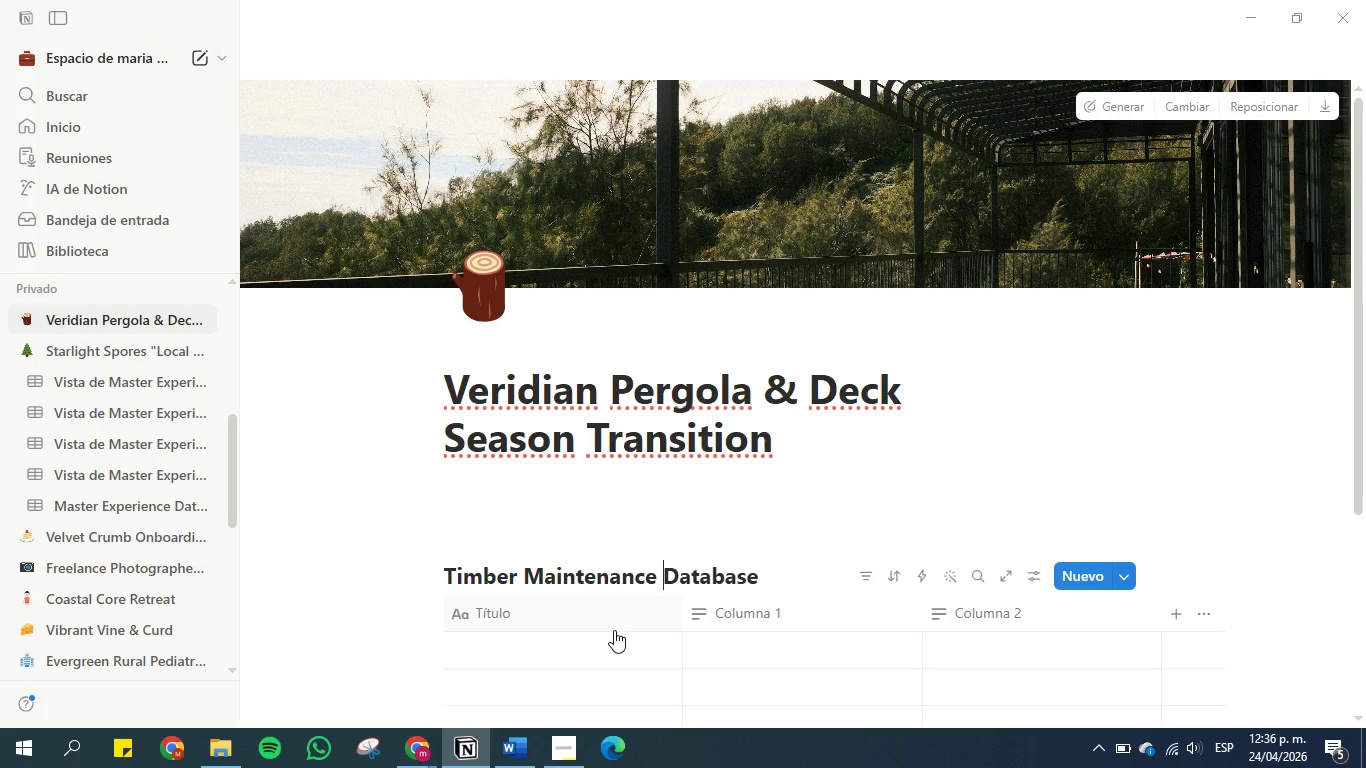 
key(Space)
 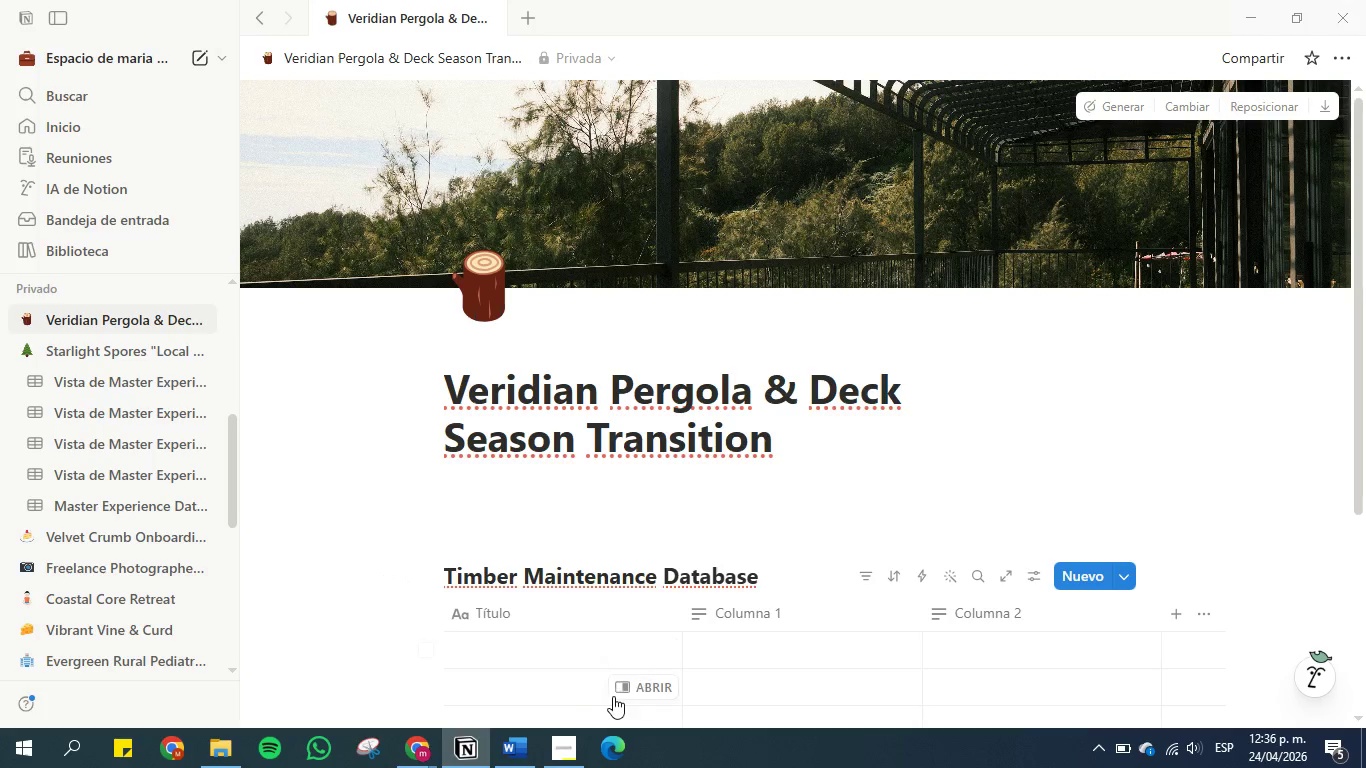 
left_click([441, 737])
 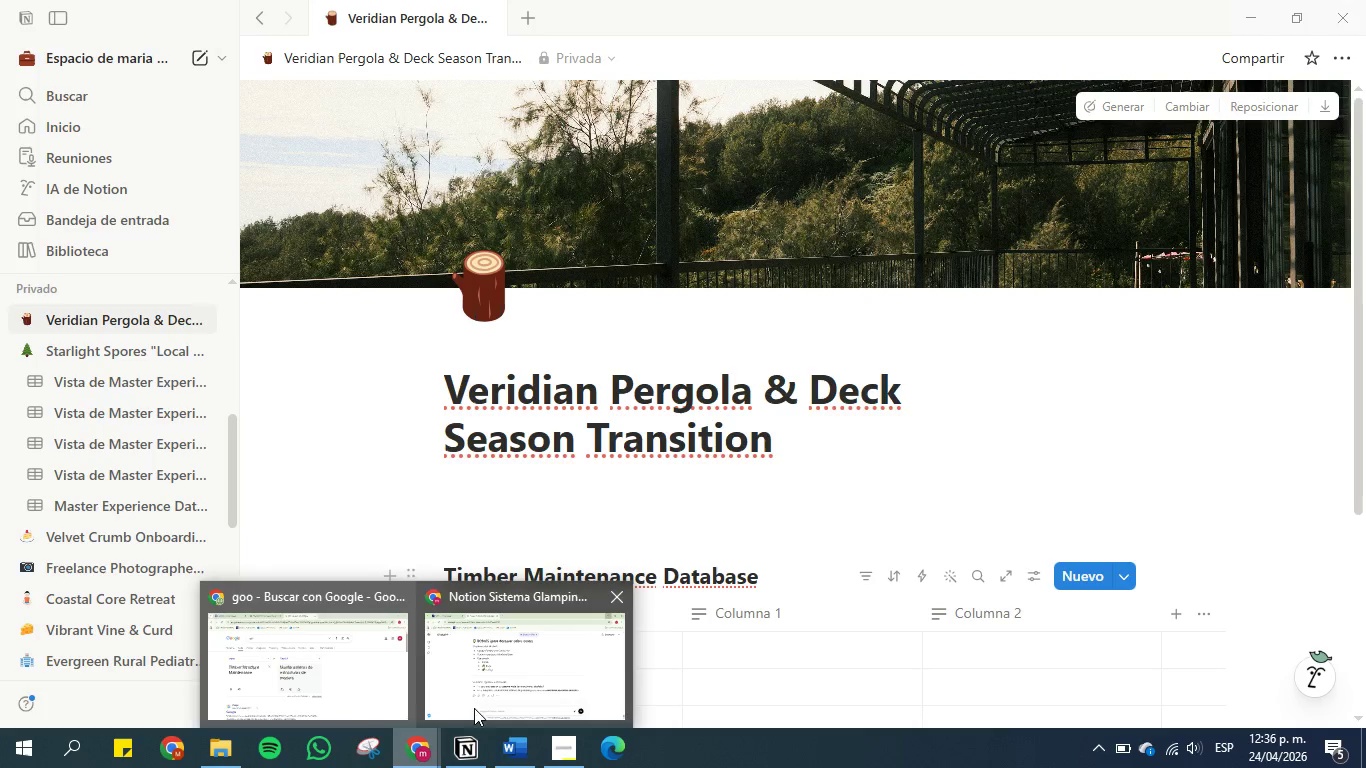 
left_click([514, 767])
 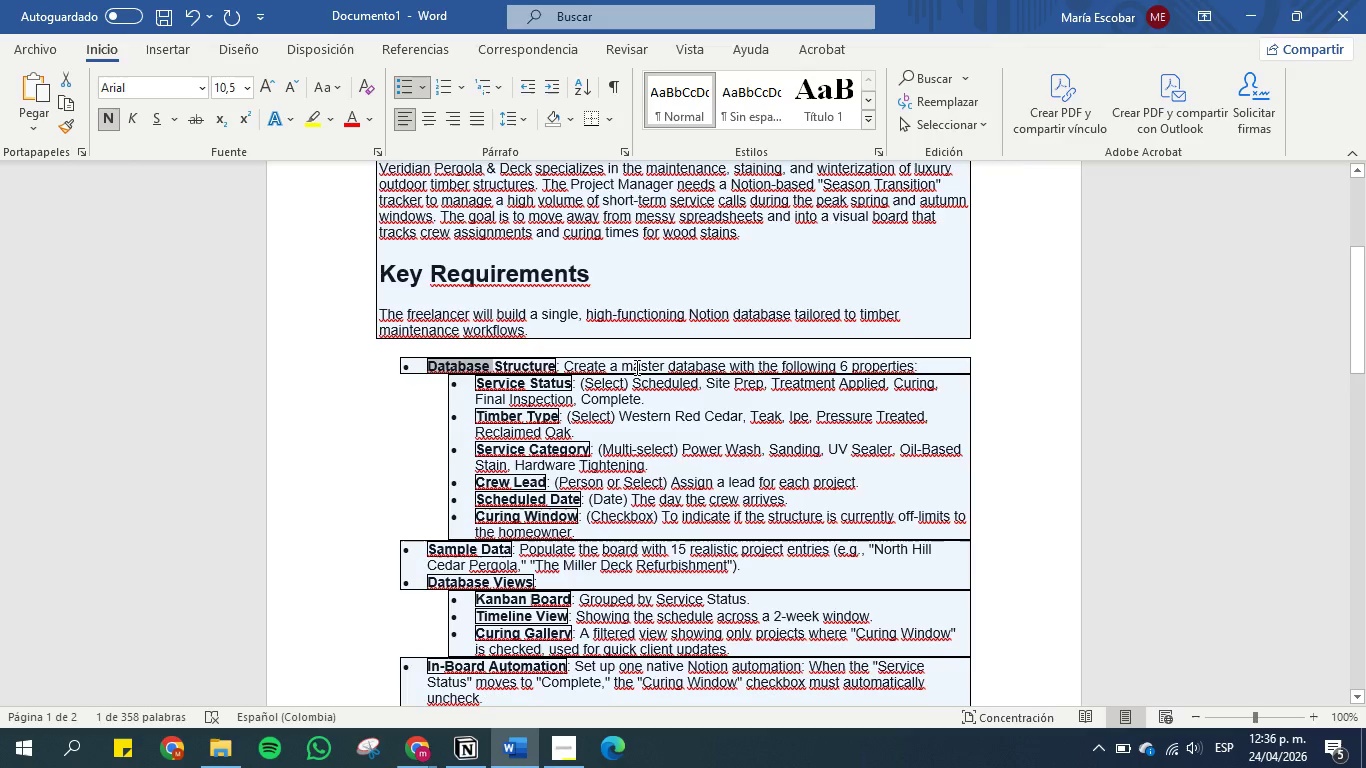 
left_click([653, 360])
 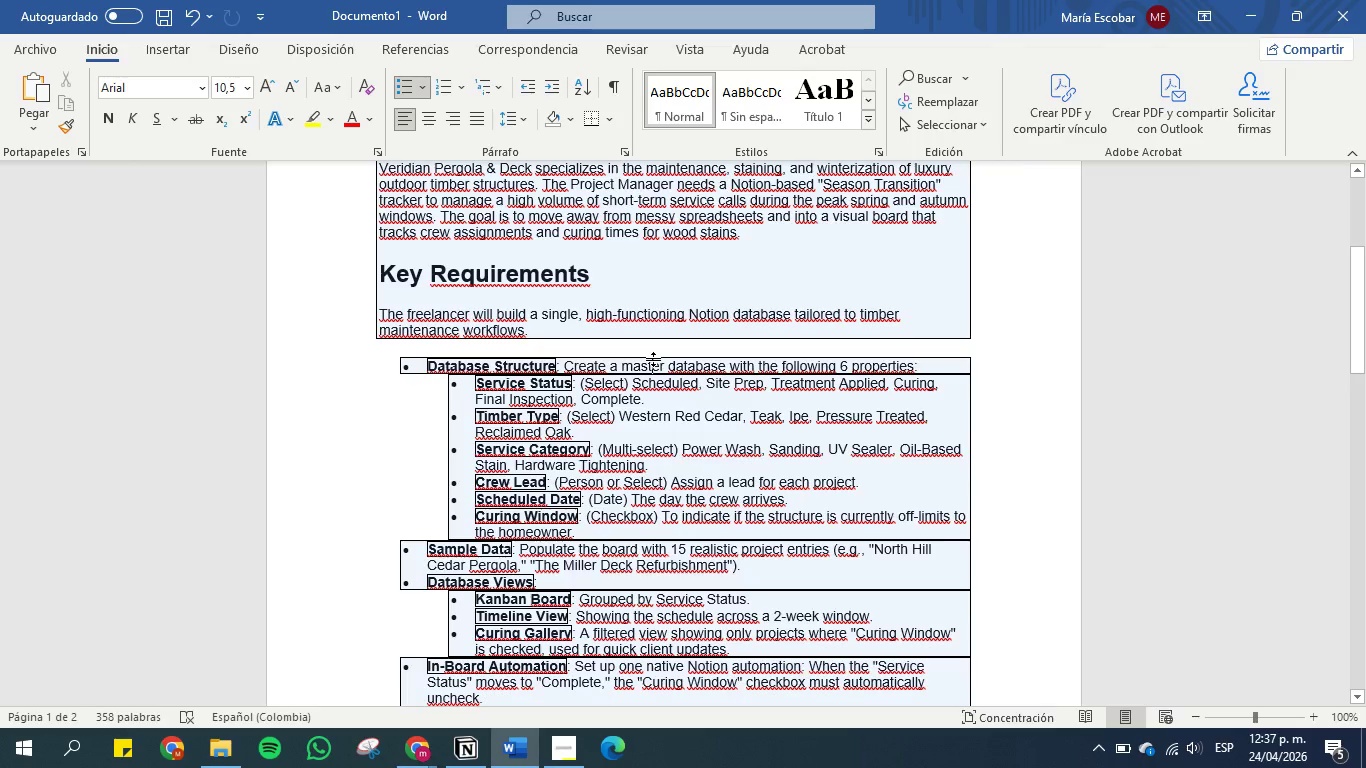 
wait(12.11)
 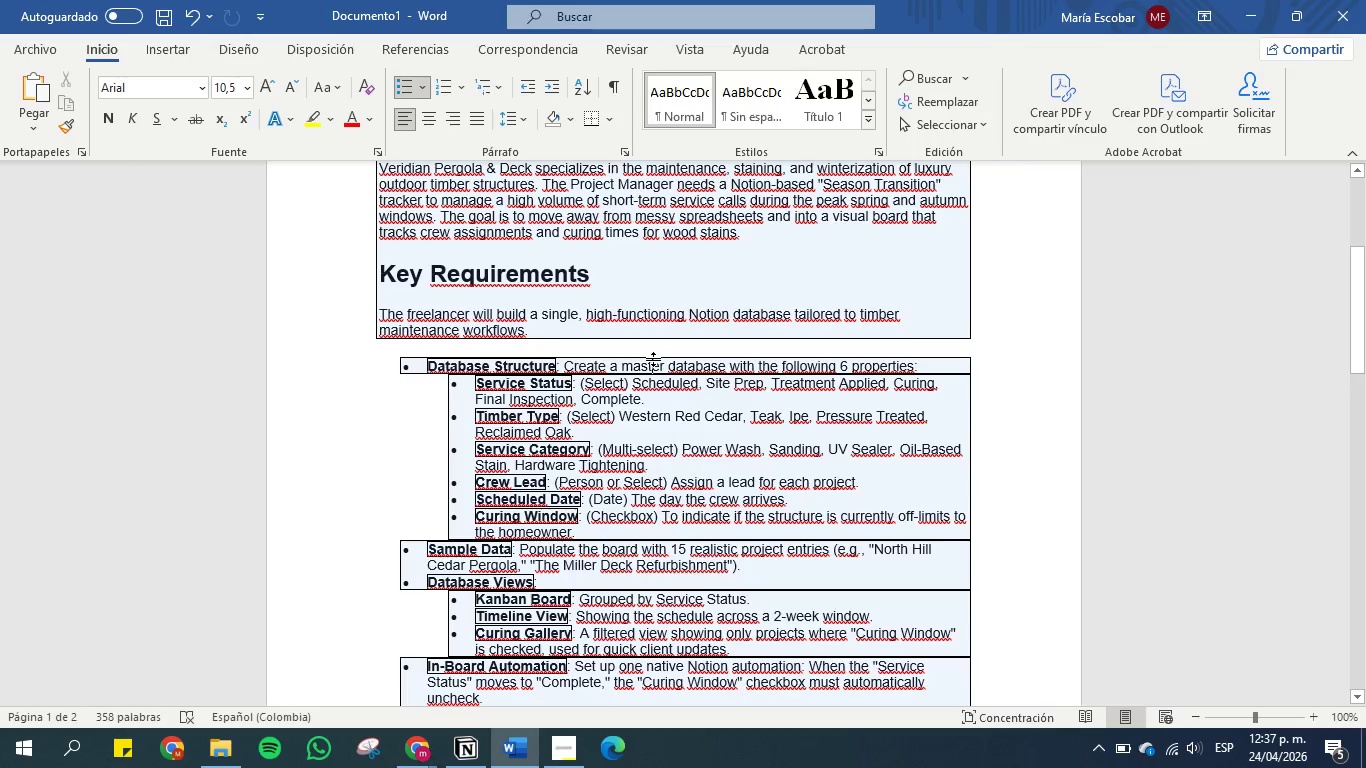 
scroll: coordinate [730, 337], scroll_direction: down, amount: 1.0
 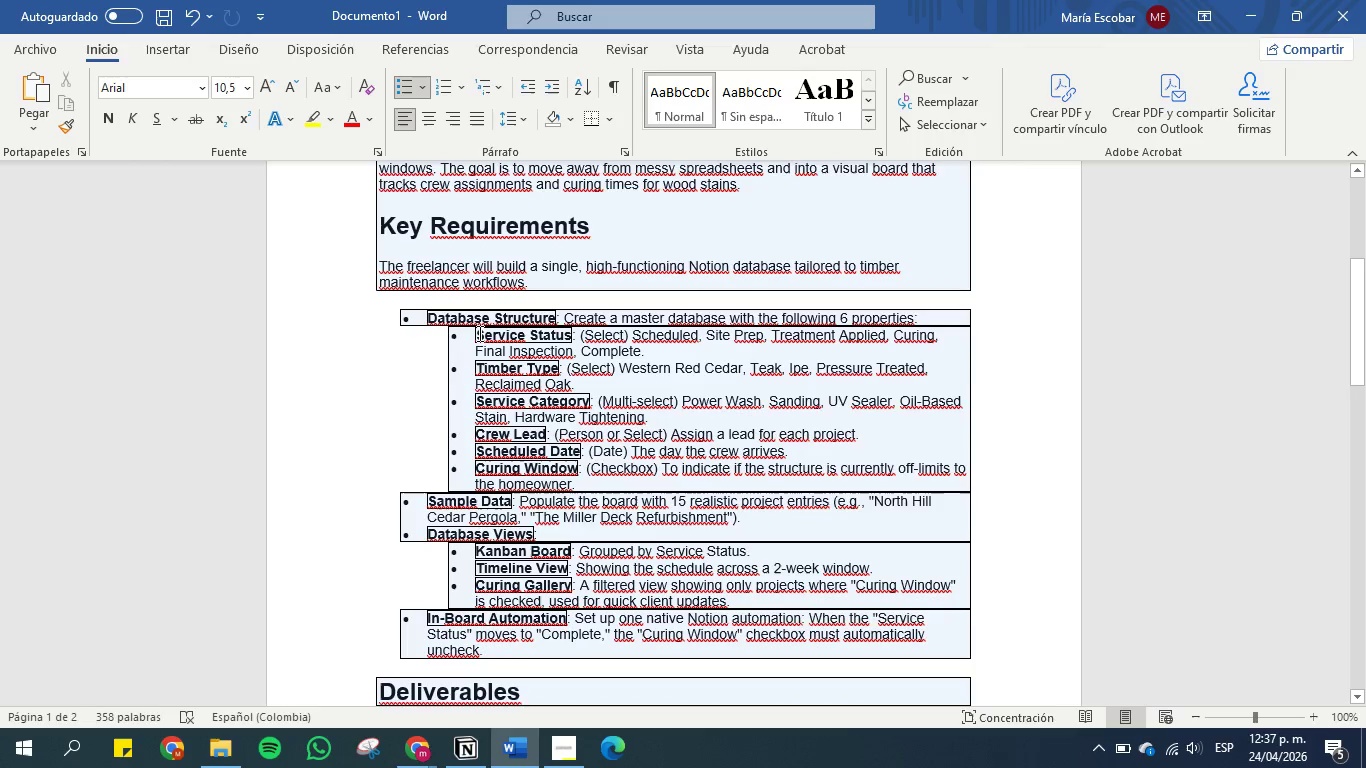 
left_click_drag(start_coordinate=[478, 333], to_coordinate=[559, 334])
 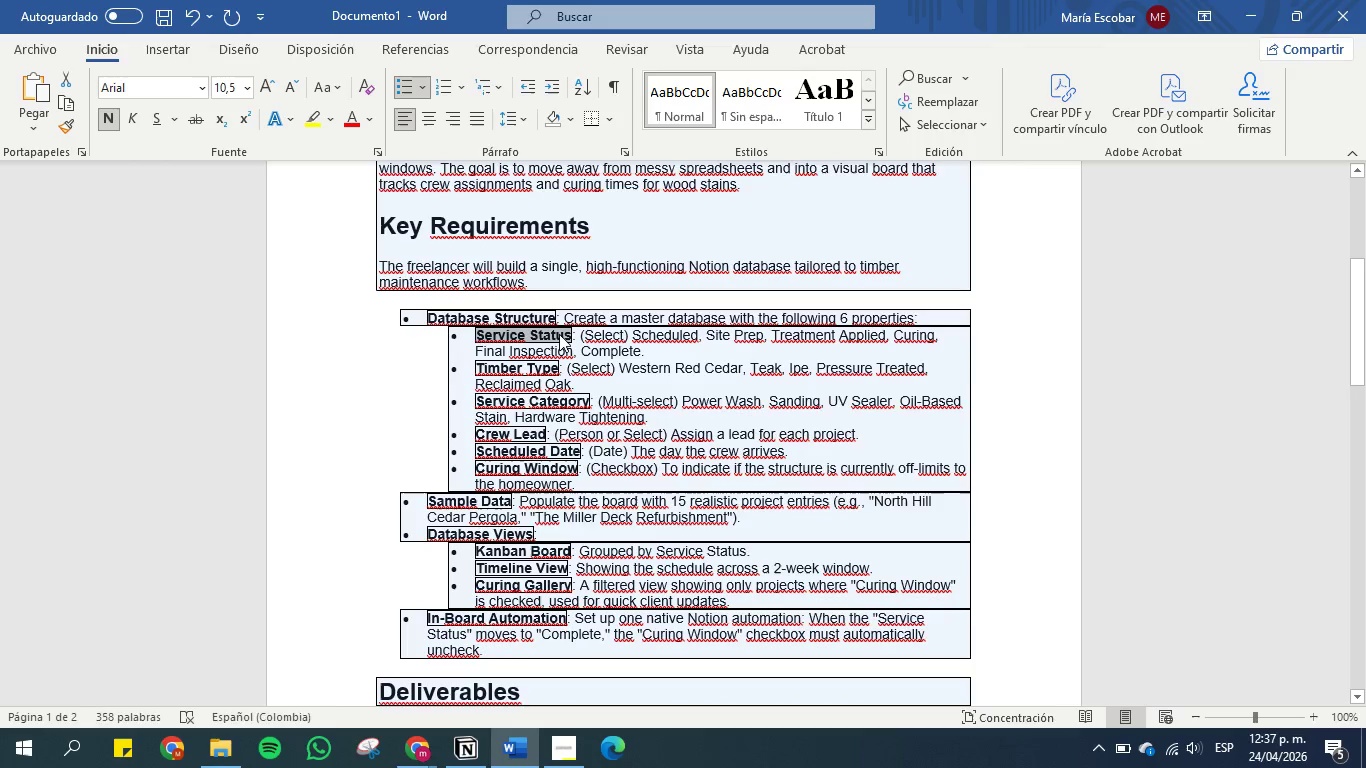 
key(Control+C)
 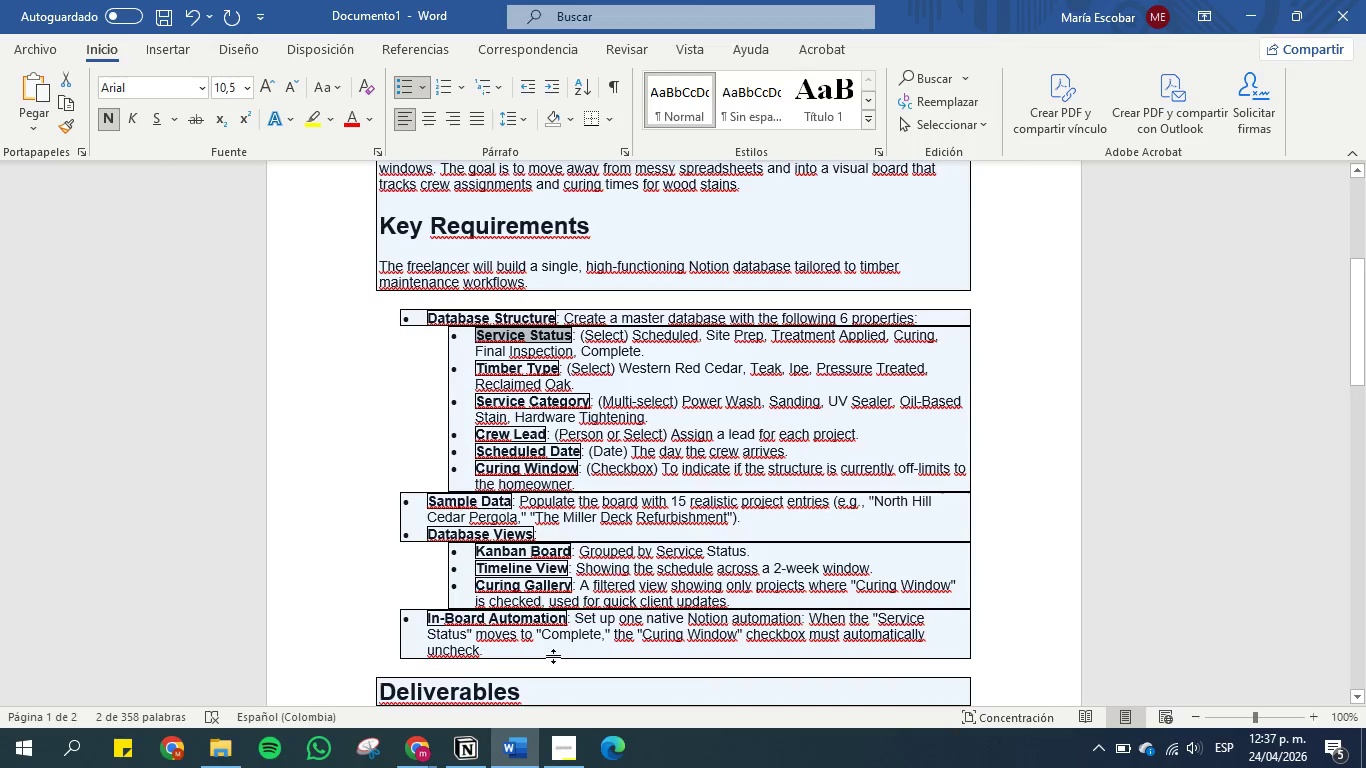 
left_click([454, 747])
 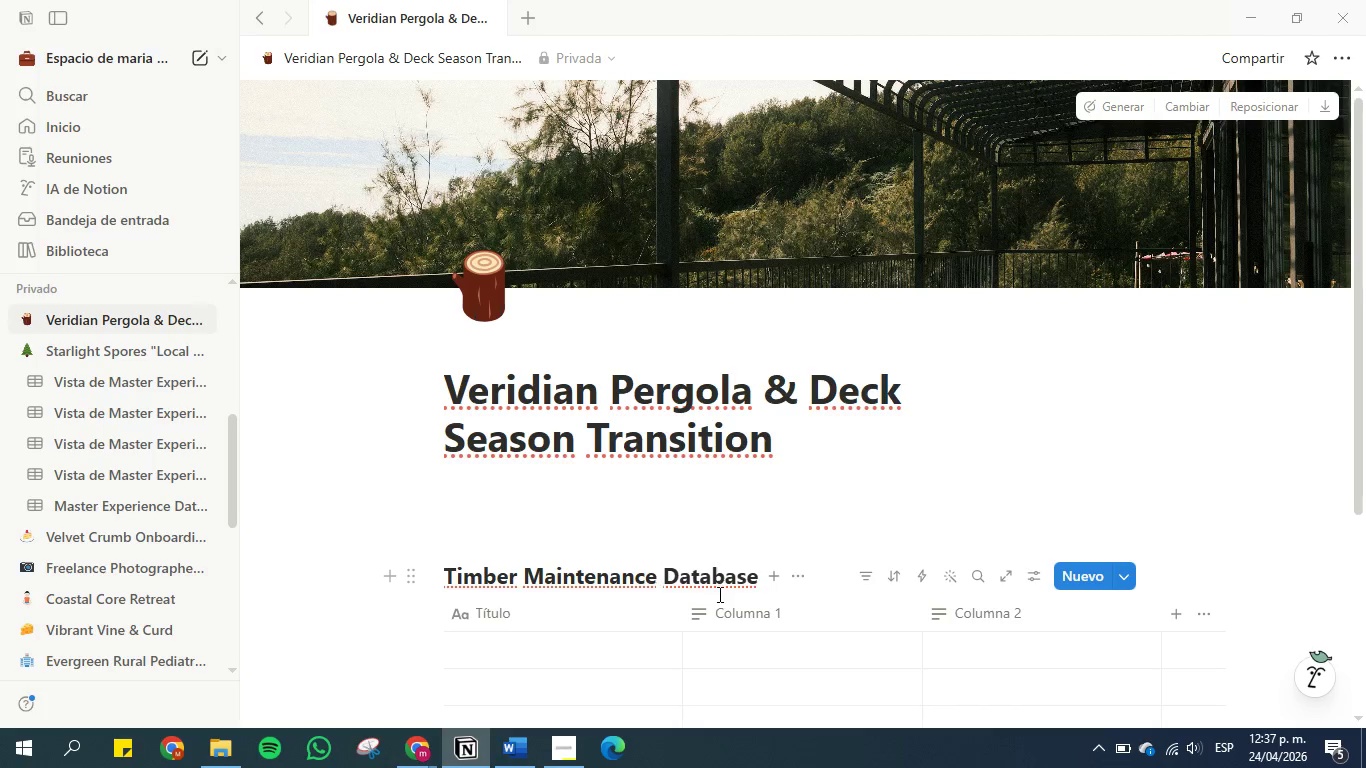 
scroll: coordinate [717, 584], scroll_direction: down, amount: 1.0
 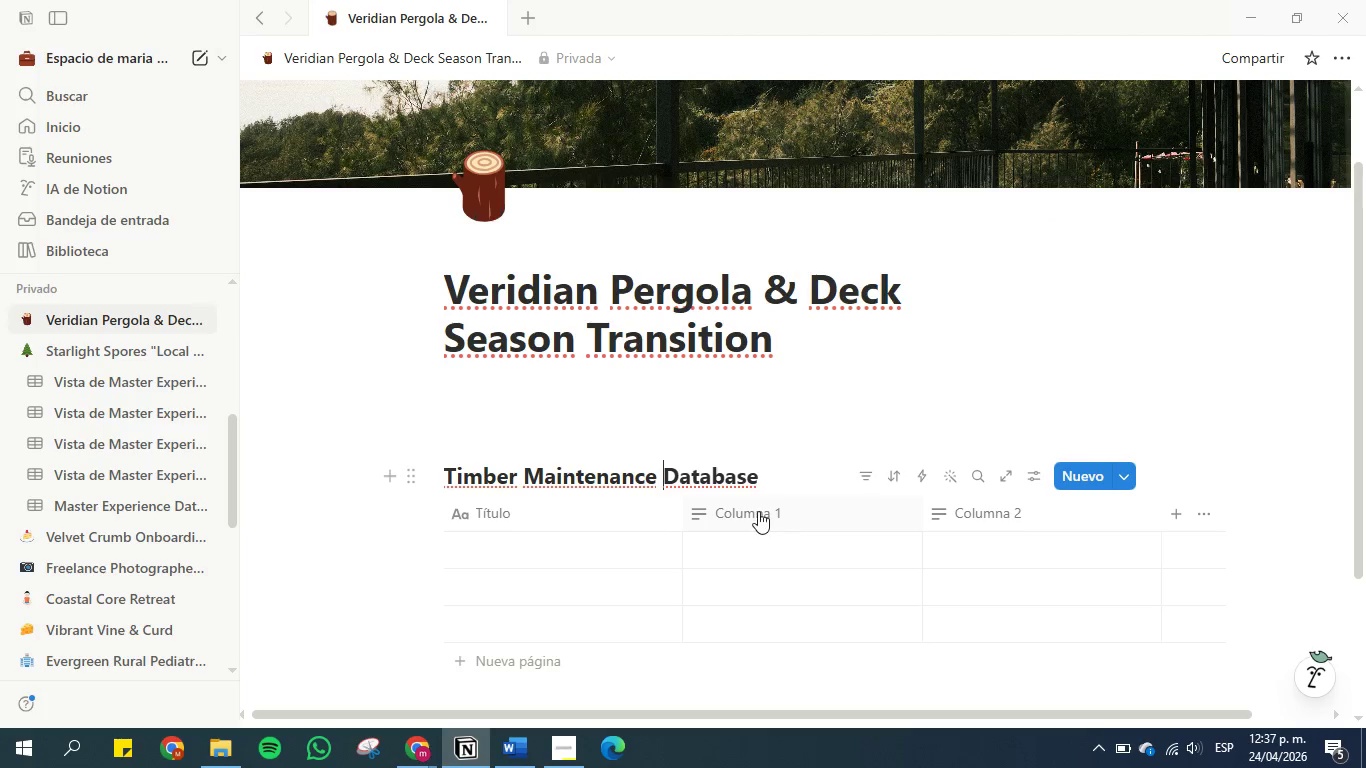 
left_click([758, 511])
 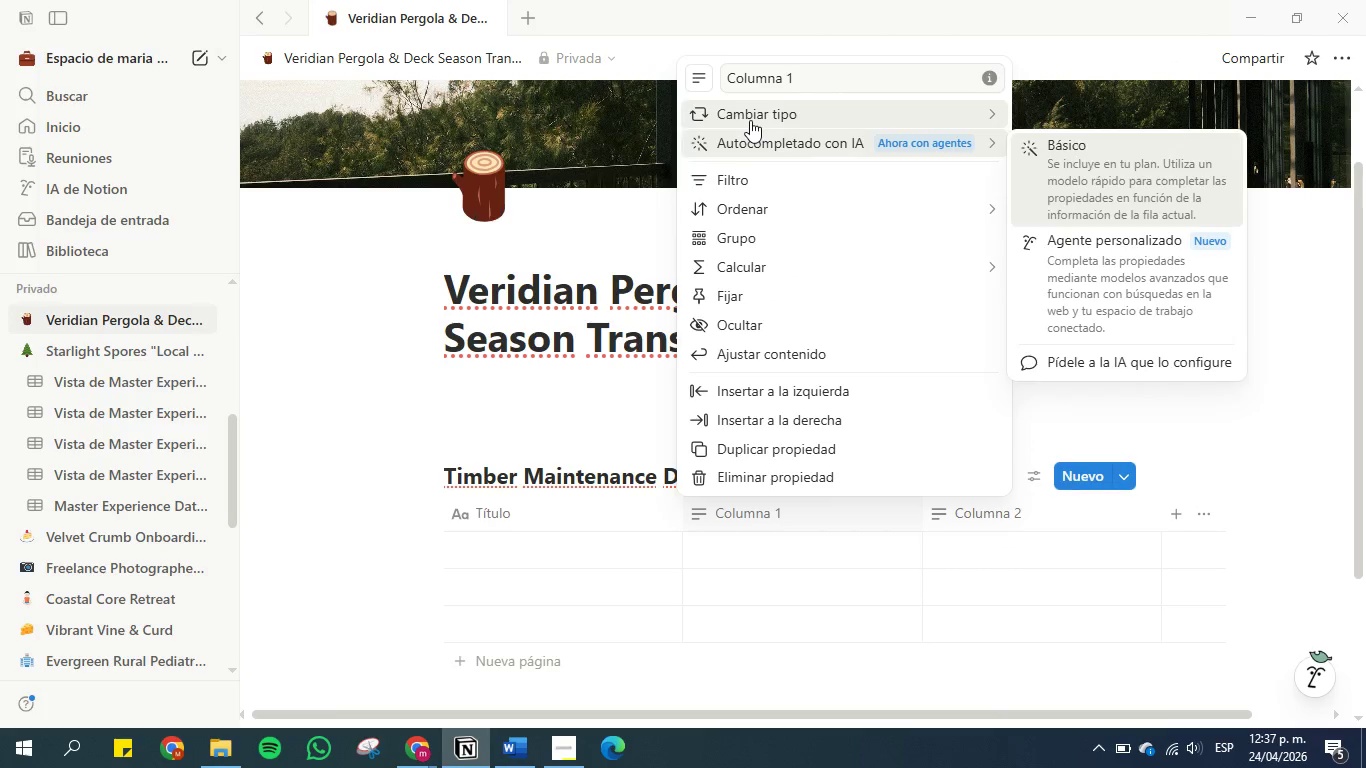 
left_click([1087, 125])
 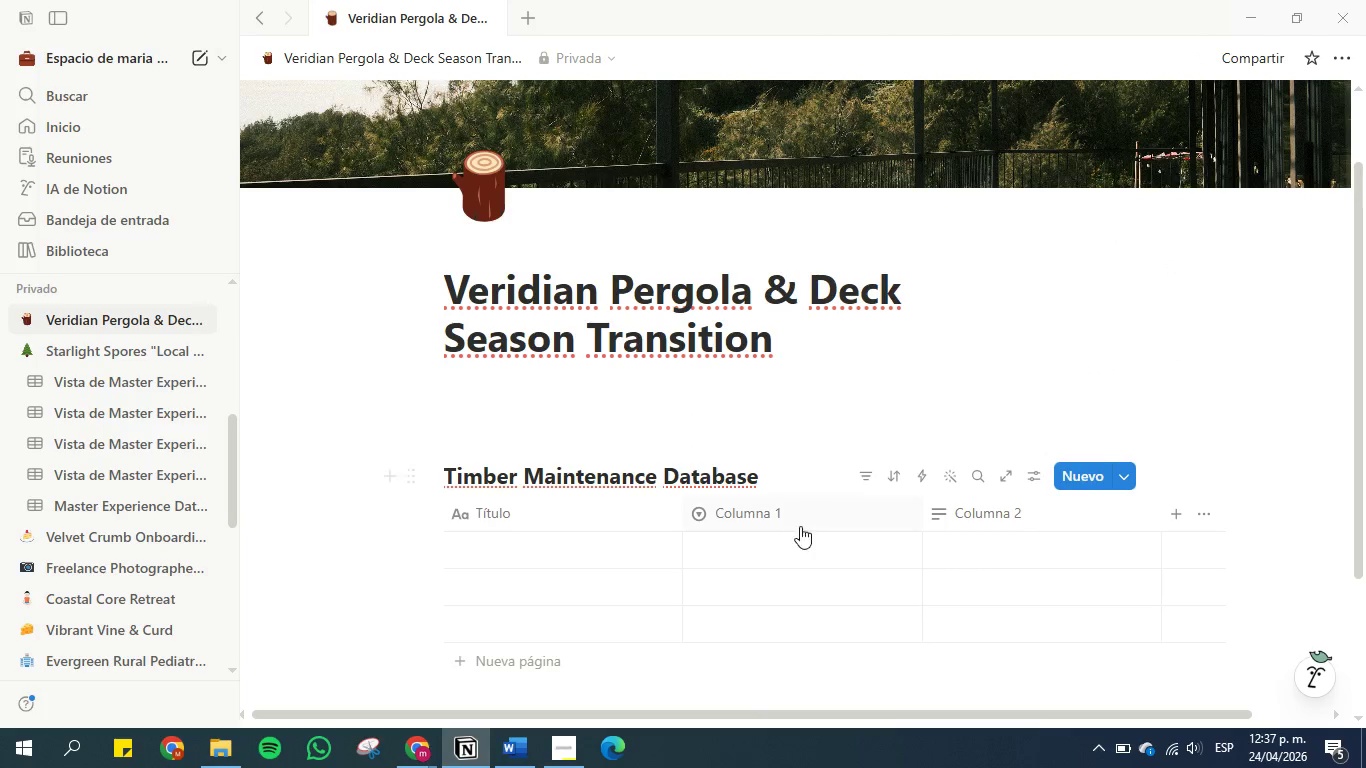 
left_click([777, 520])
 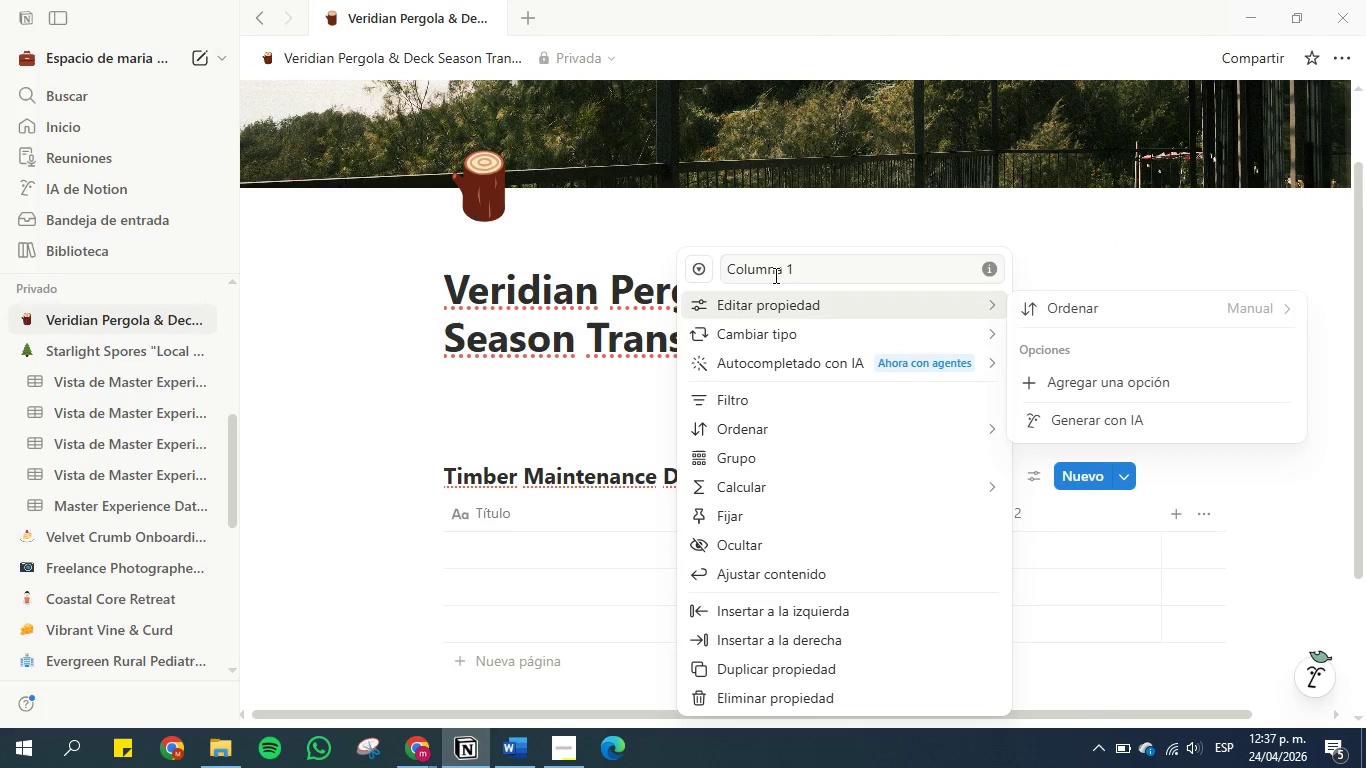 
double_click([774, 275])
 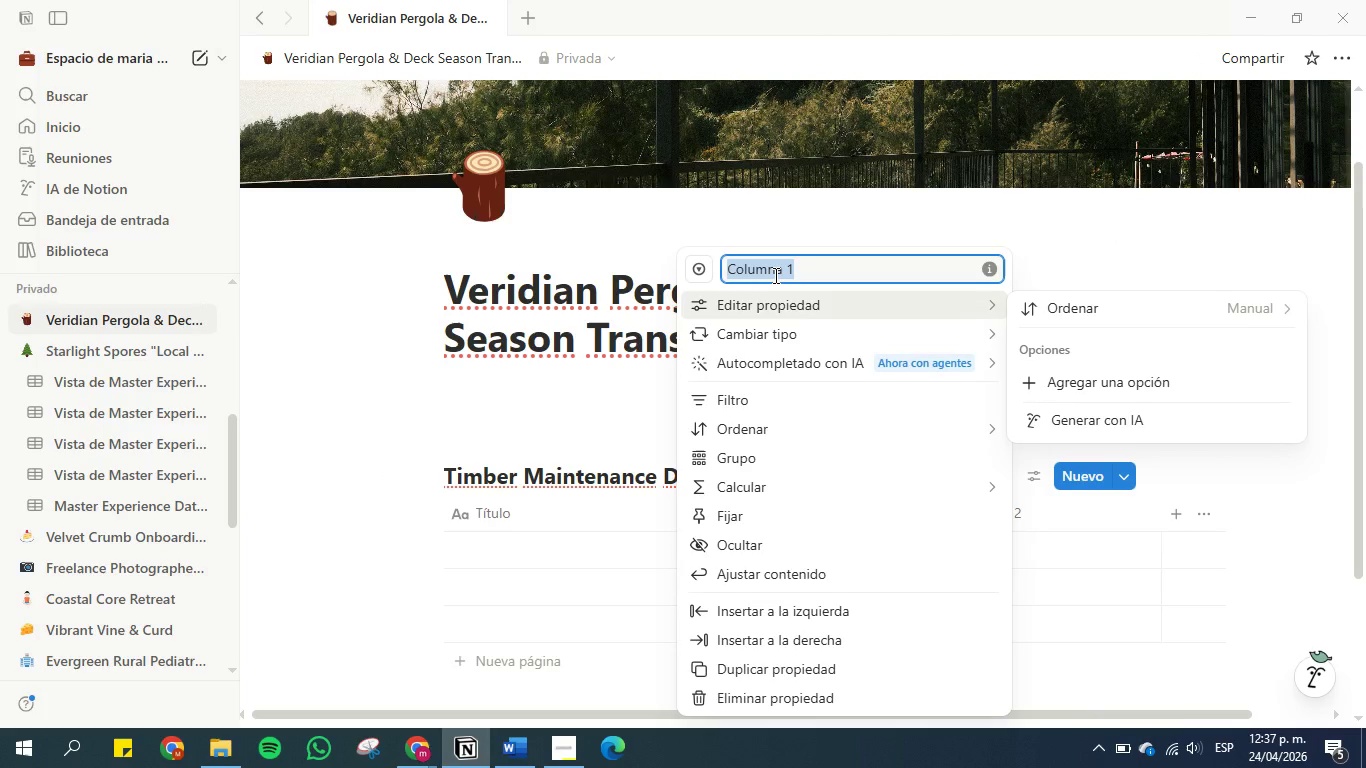 
triple_click([774, 275])
 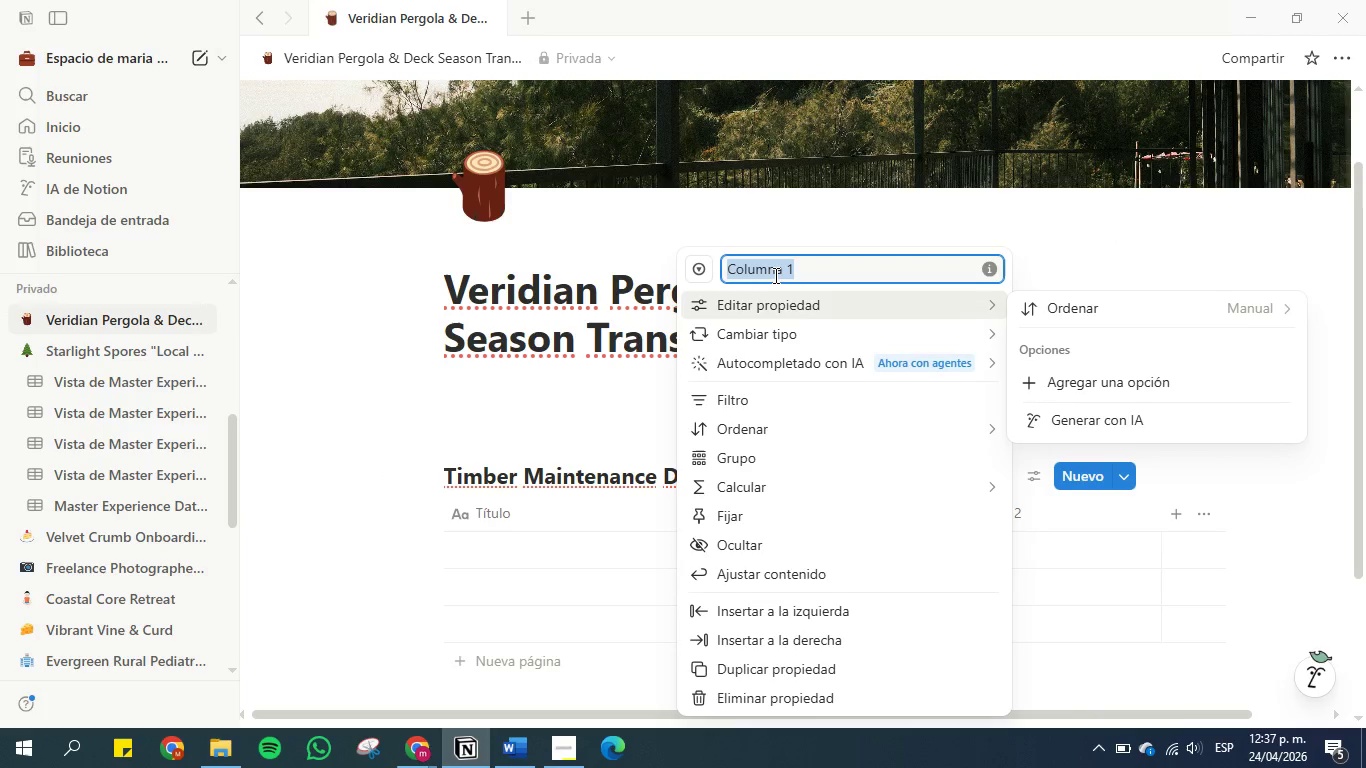 
key(Control+V)
 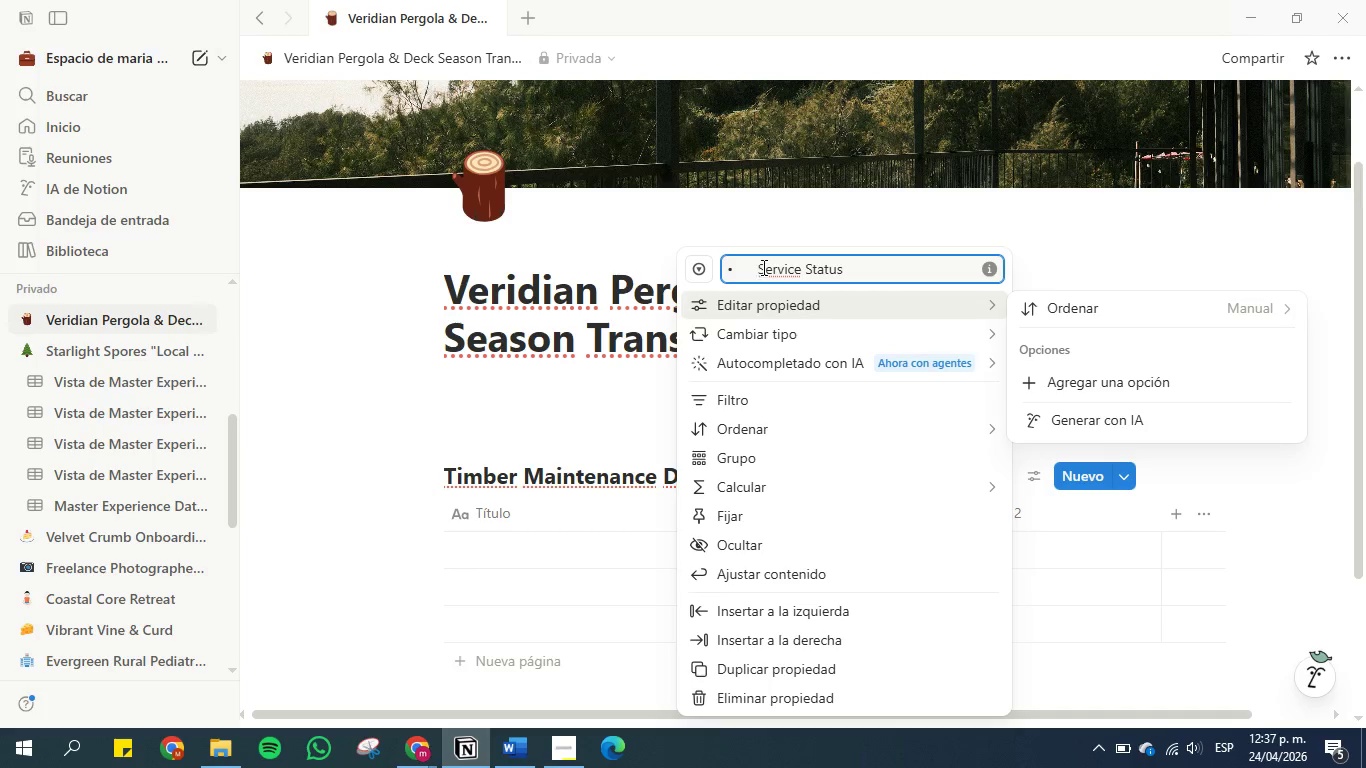 
left_click_drag(start_coordinate=[761, 266], to_coordinate=[671, 273])
 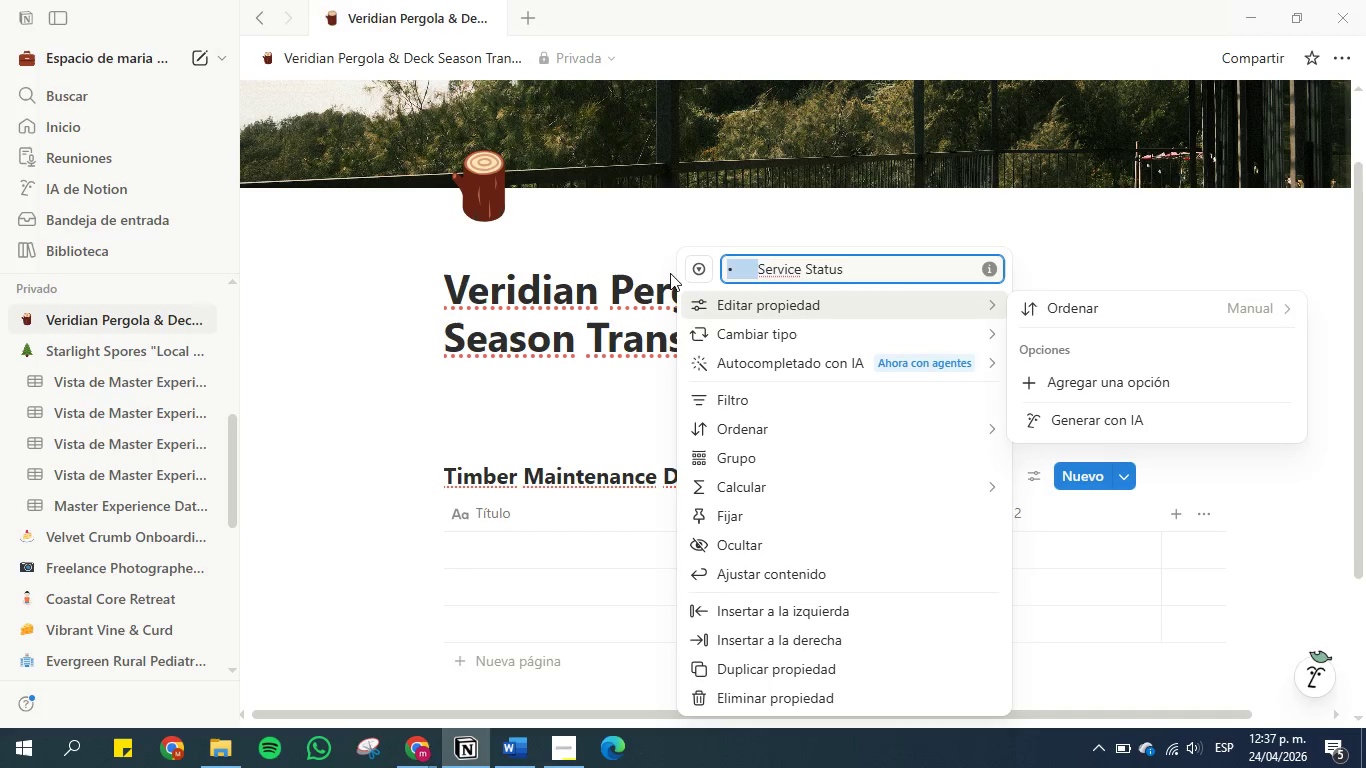 
key(Backspace)
 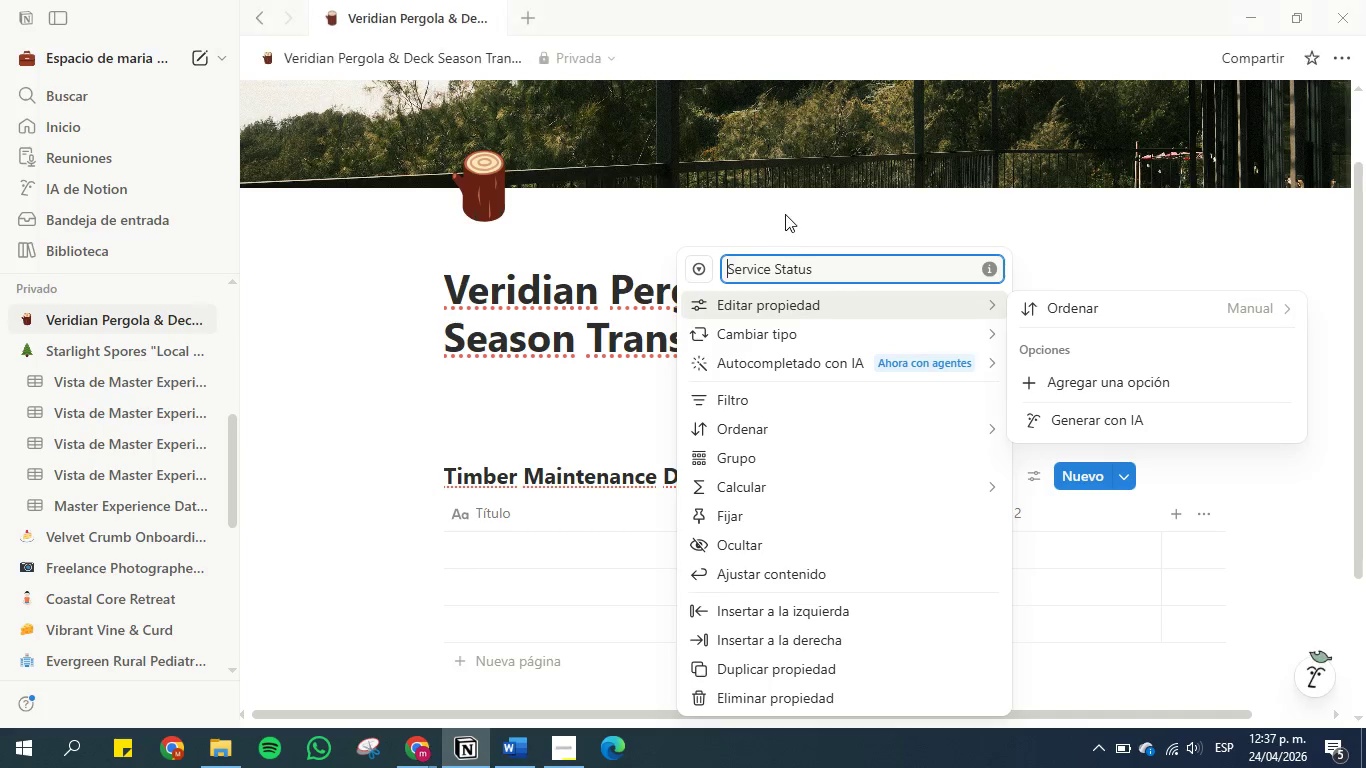 
left_click([786, 209])
 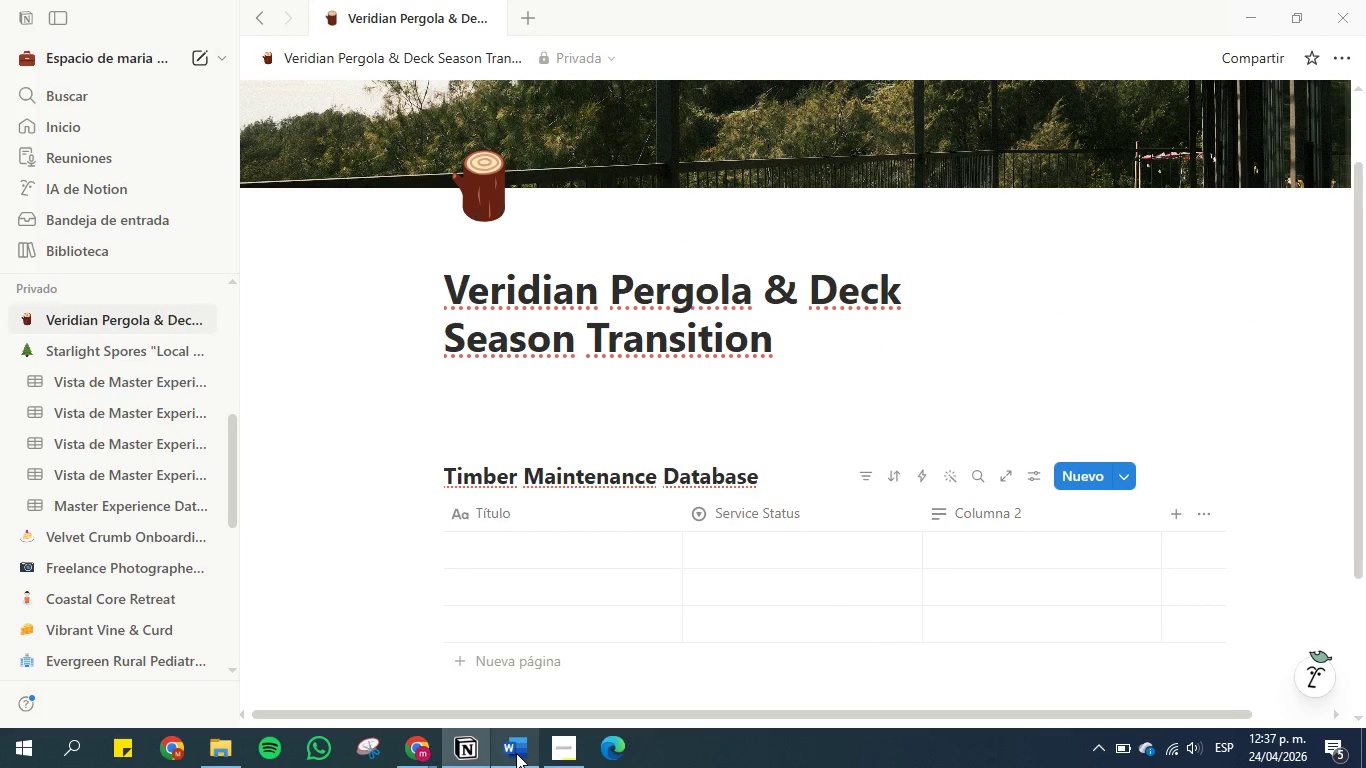 
left_click([516, 750])
 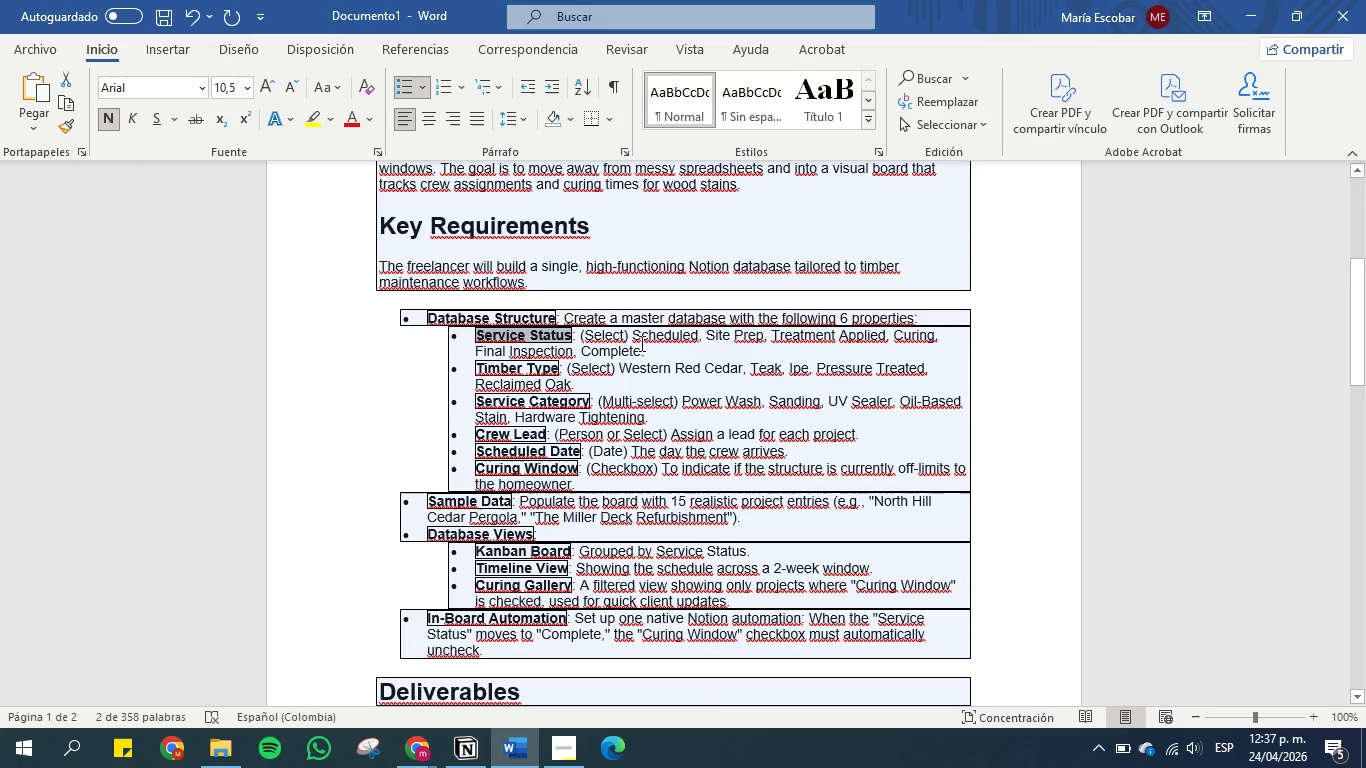 
left_click([640, 340])
 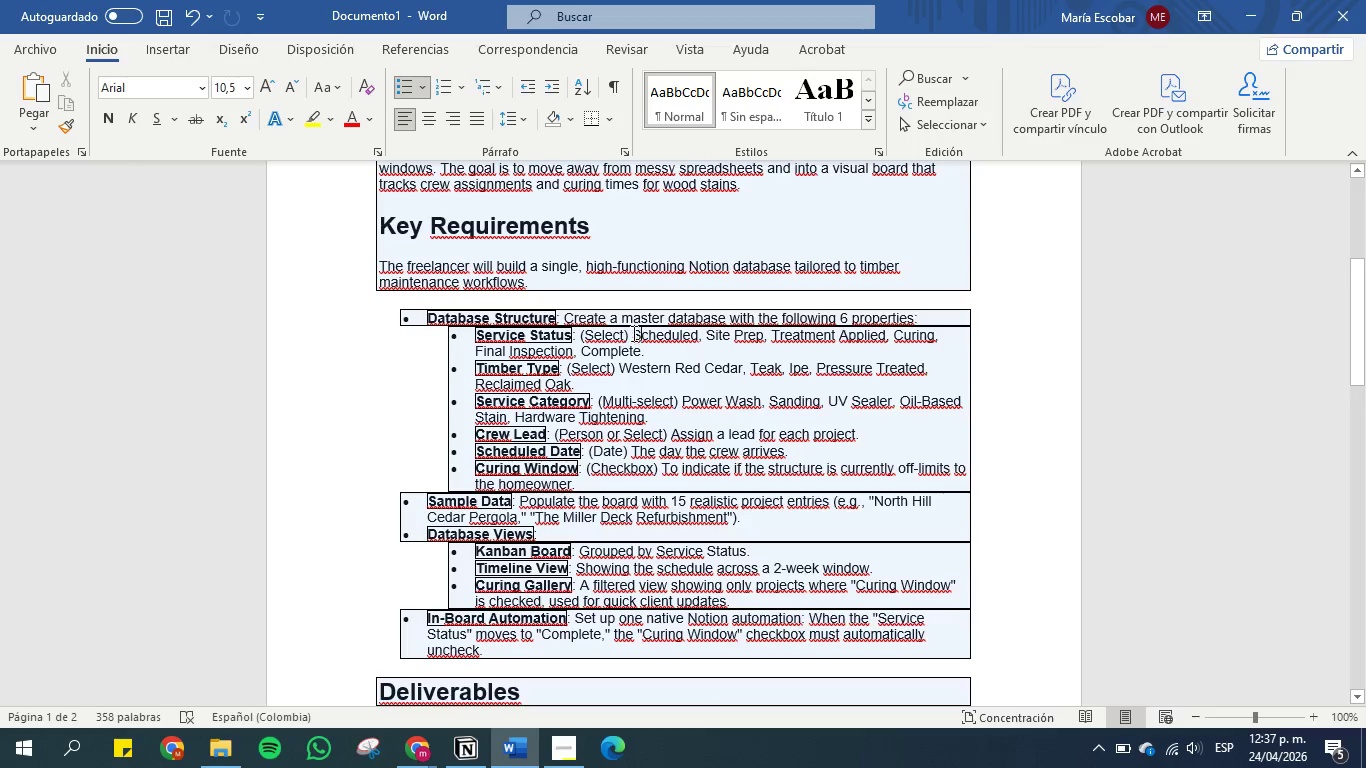 
left_click_drag(start_coordinate=[631, 332], to_coordinate=[698, 334])
 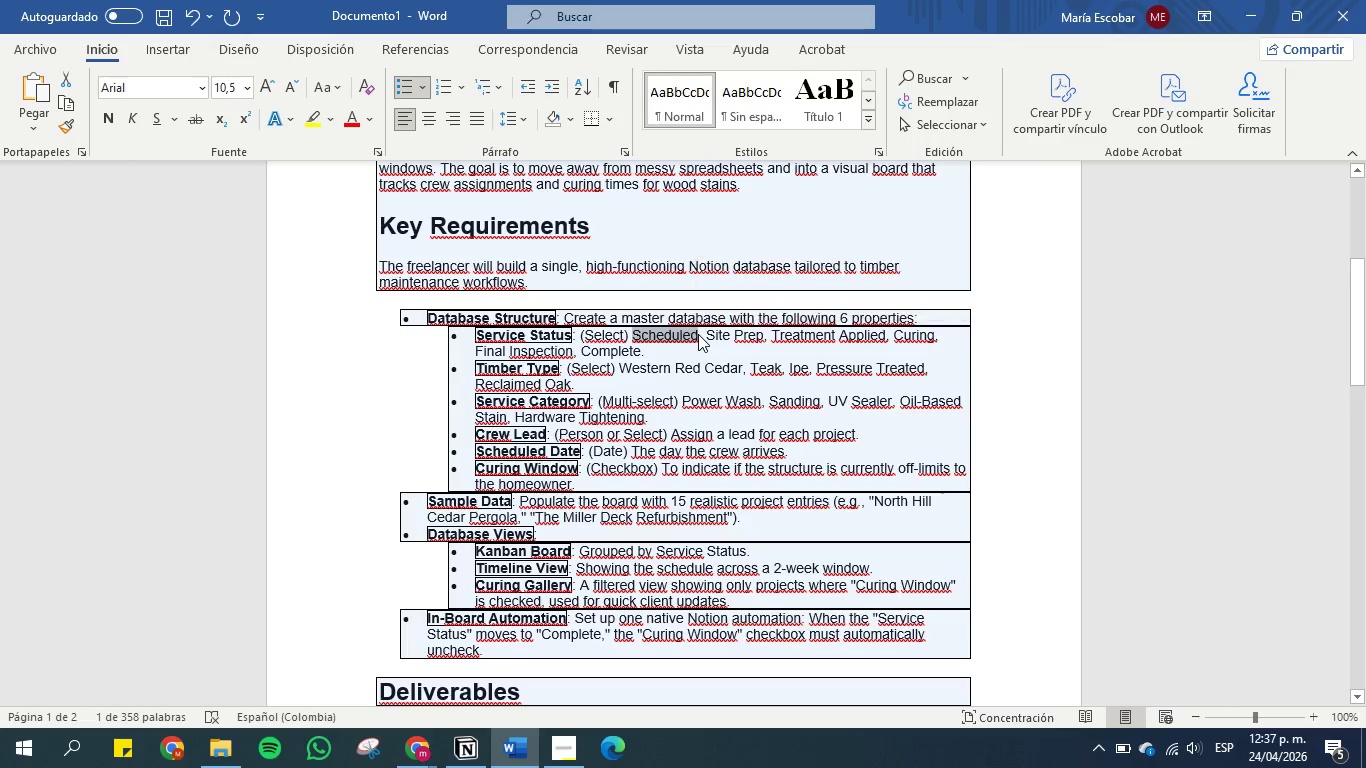 
key(Control+C)
 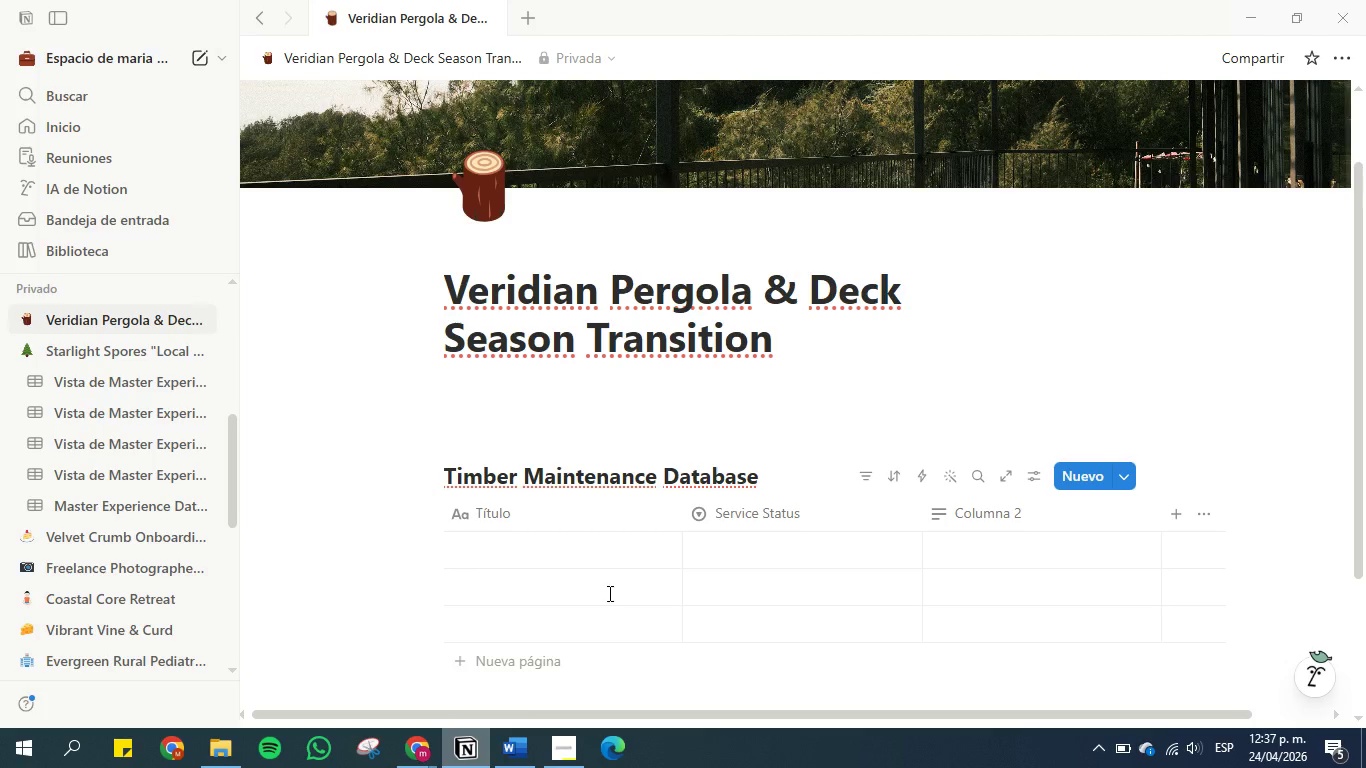 
left_click([794, 555])
 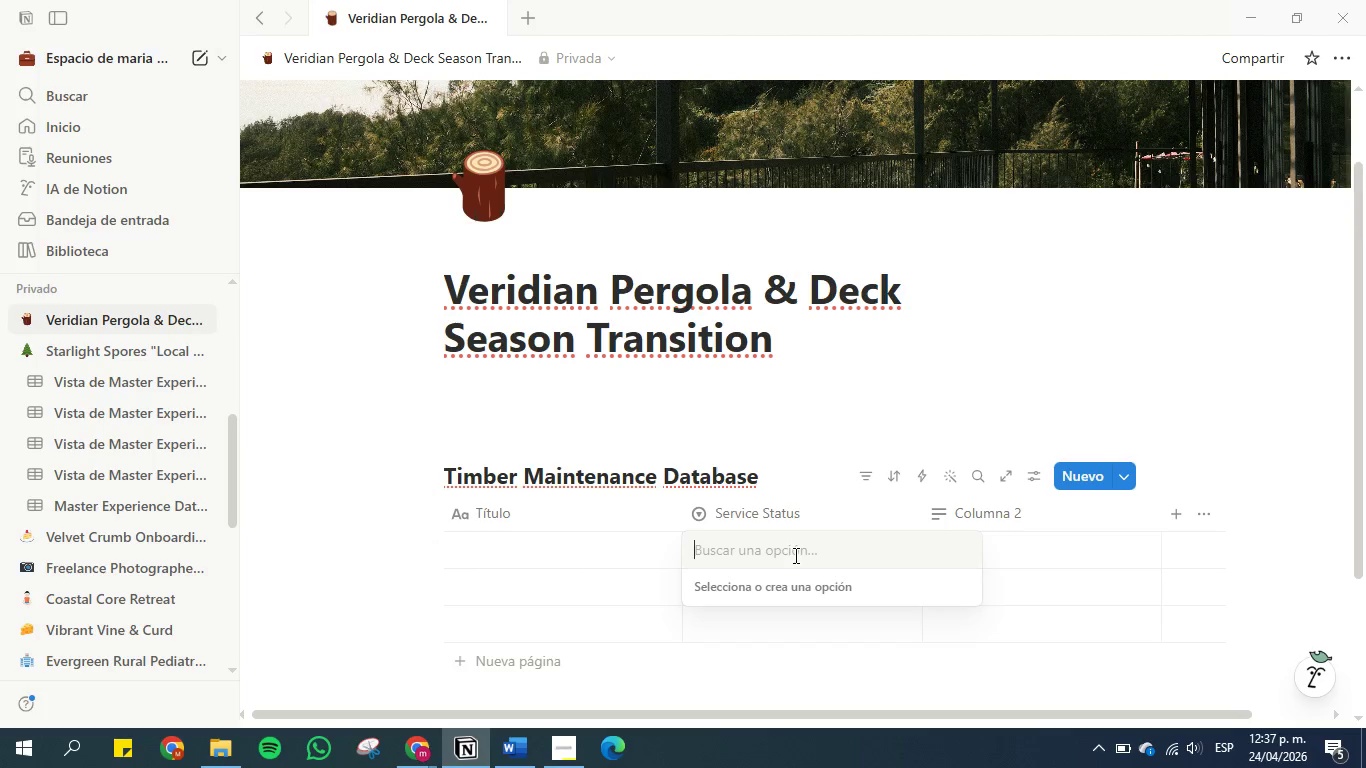 
key(Control+V)
 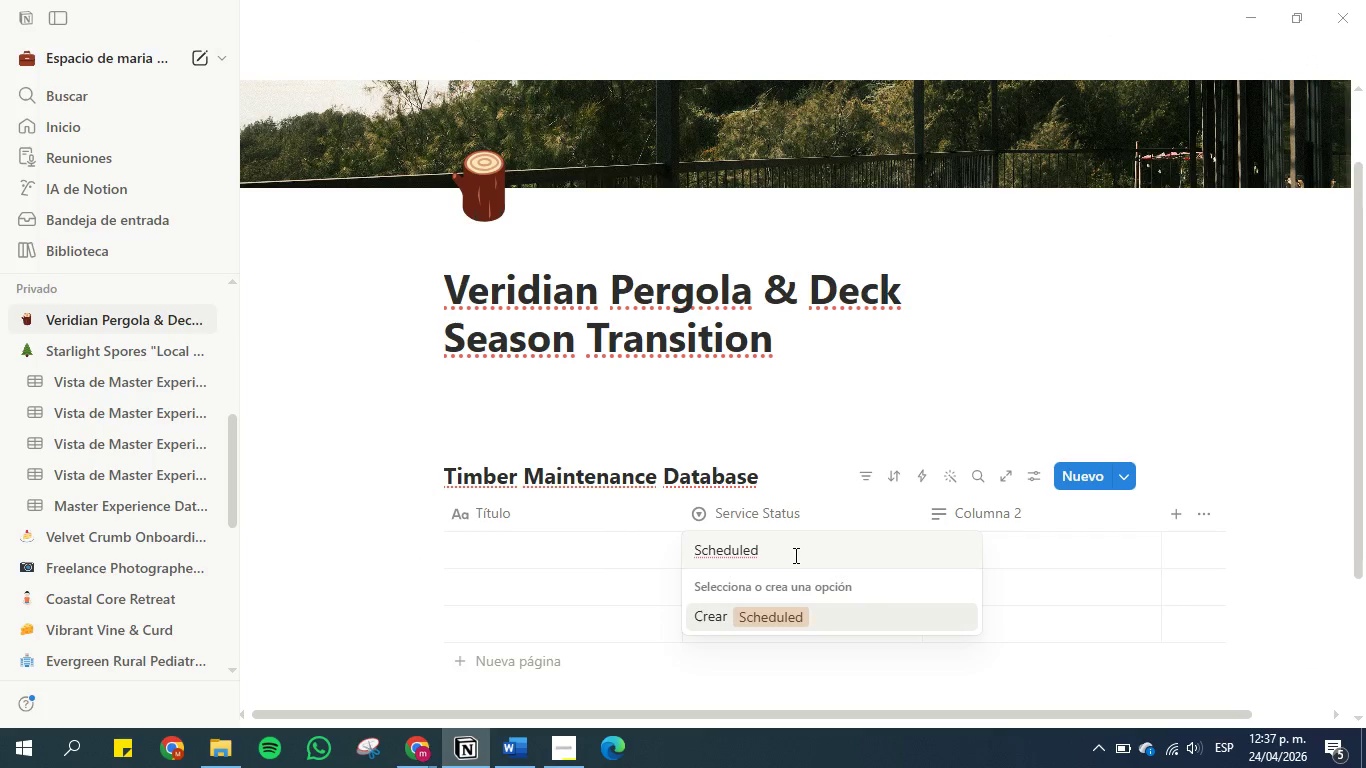 
key(Enter)
 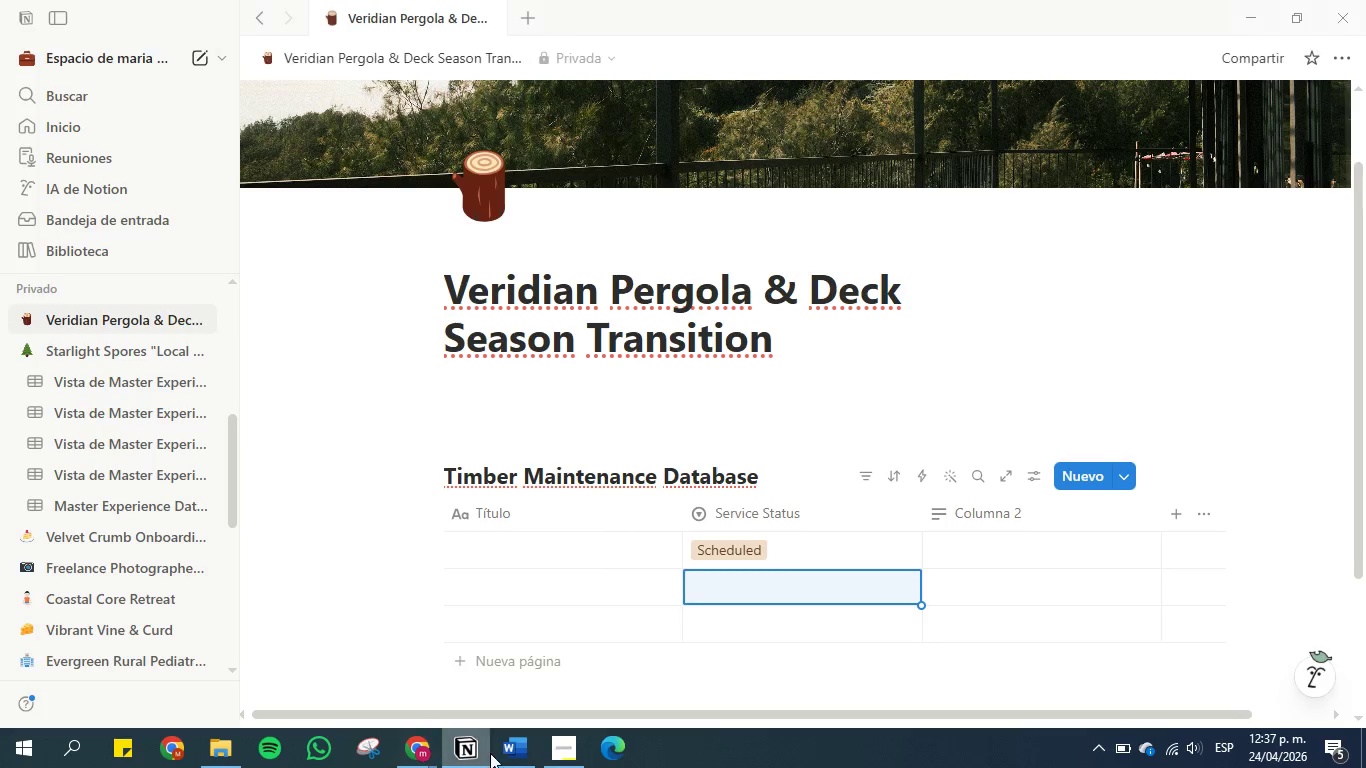 
left_click([507, 755])
 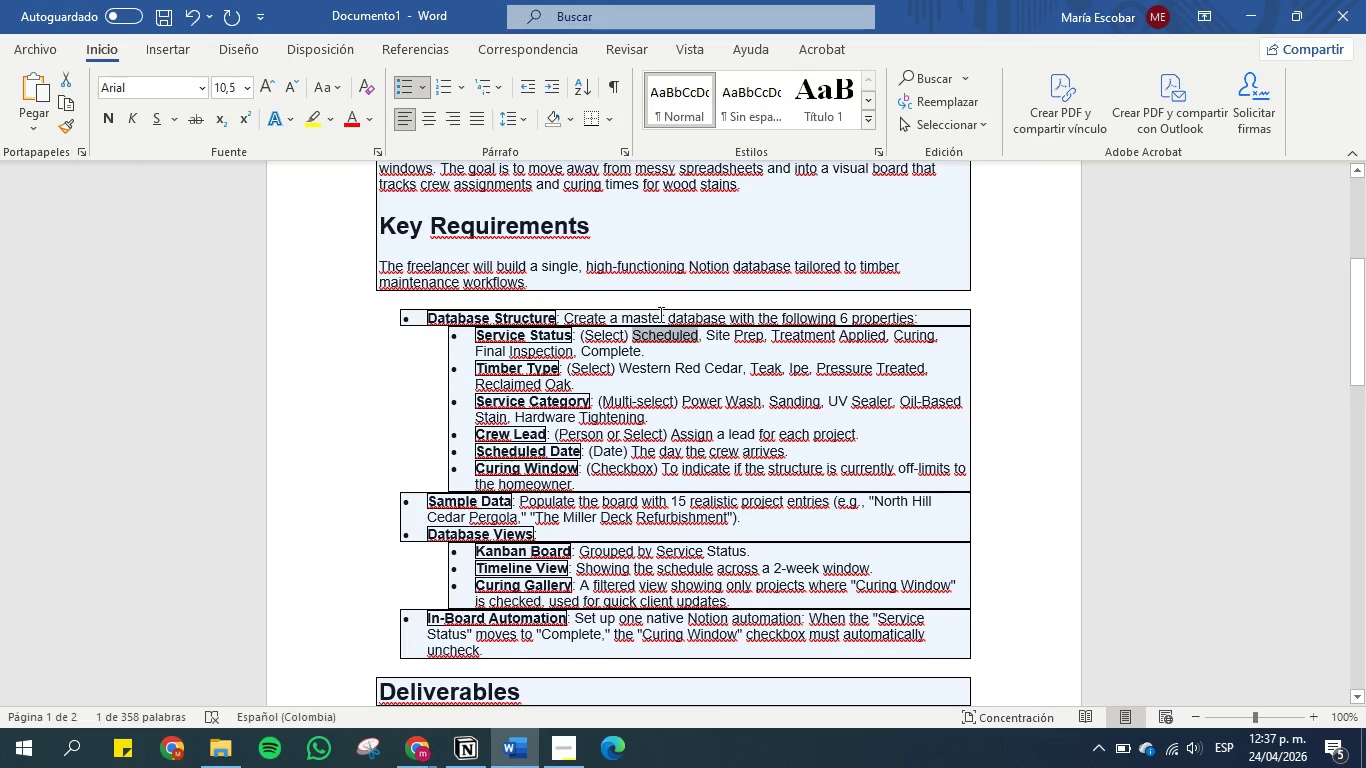 
left_click([700, 355])
 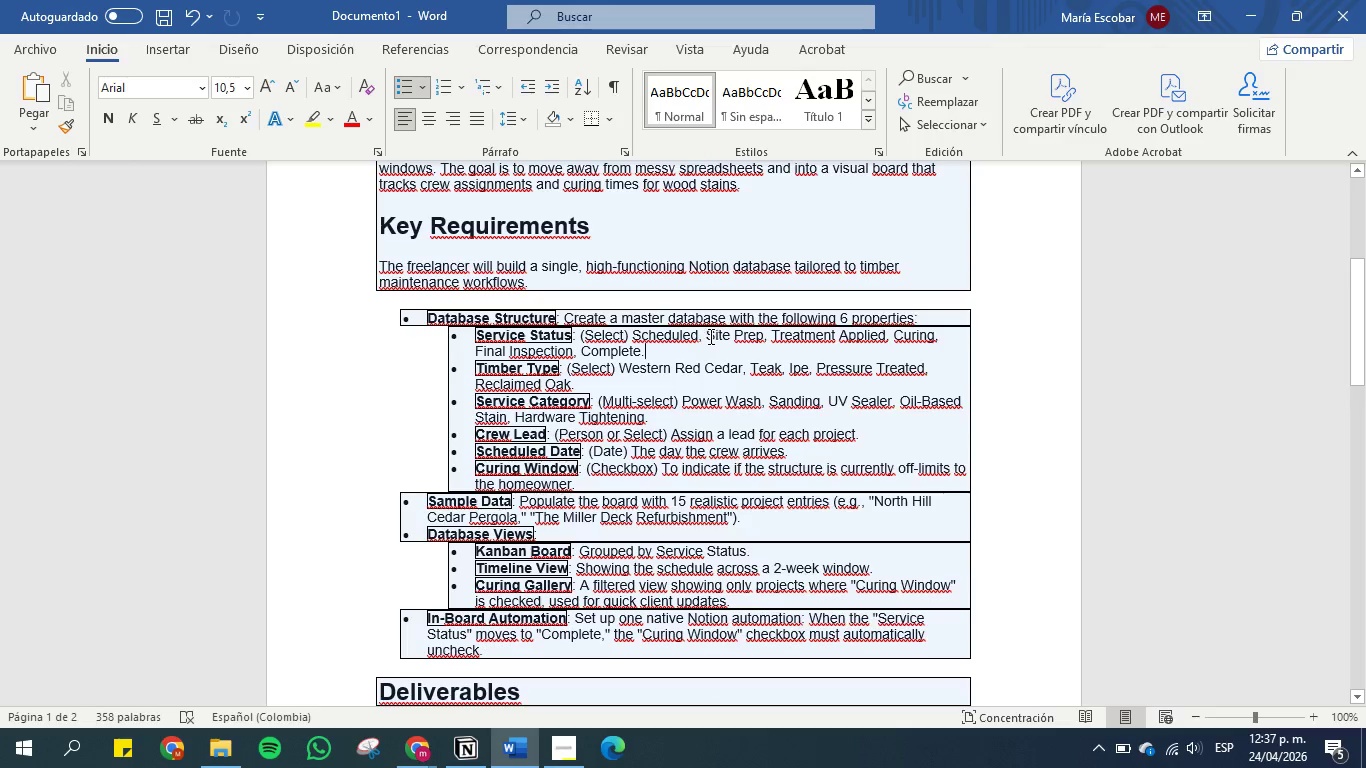 
left_click_drag(start_coordinate=[708, 334], to_coordinate=[762, 335])
 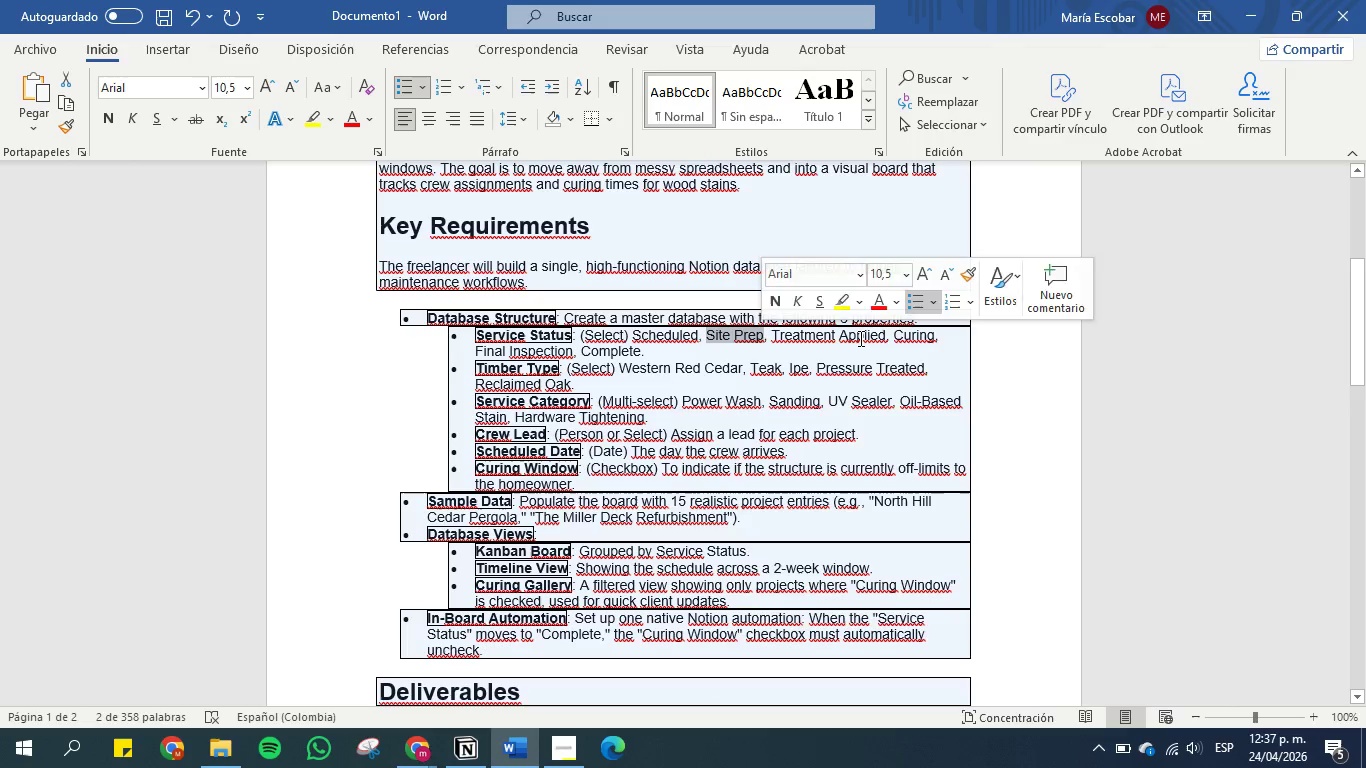 
key(Control+C)
 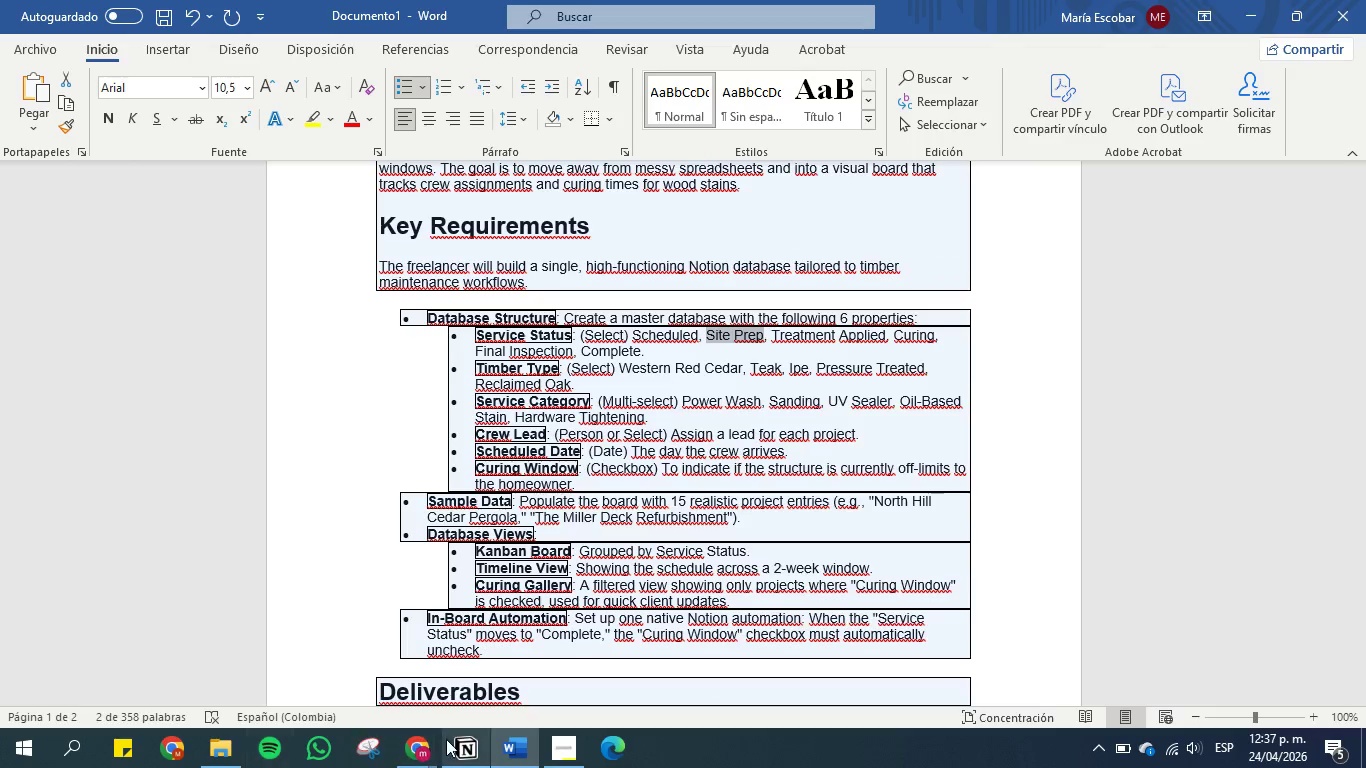 
left_click([450, 749])
 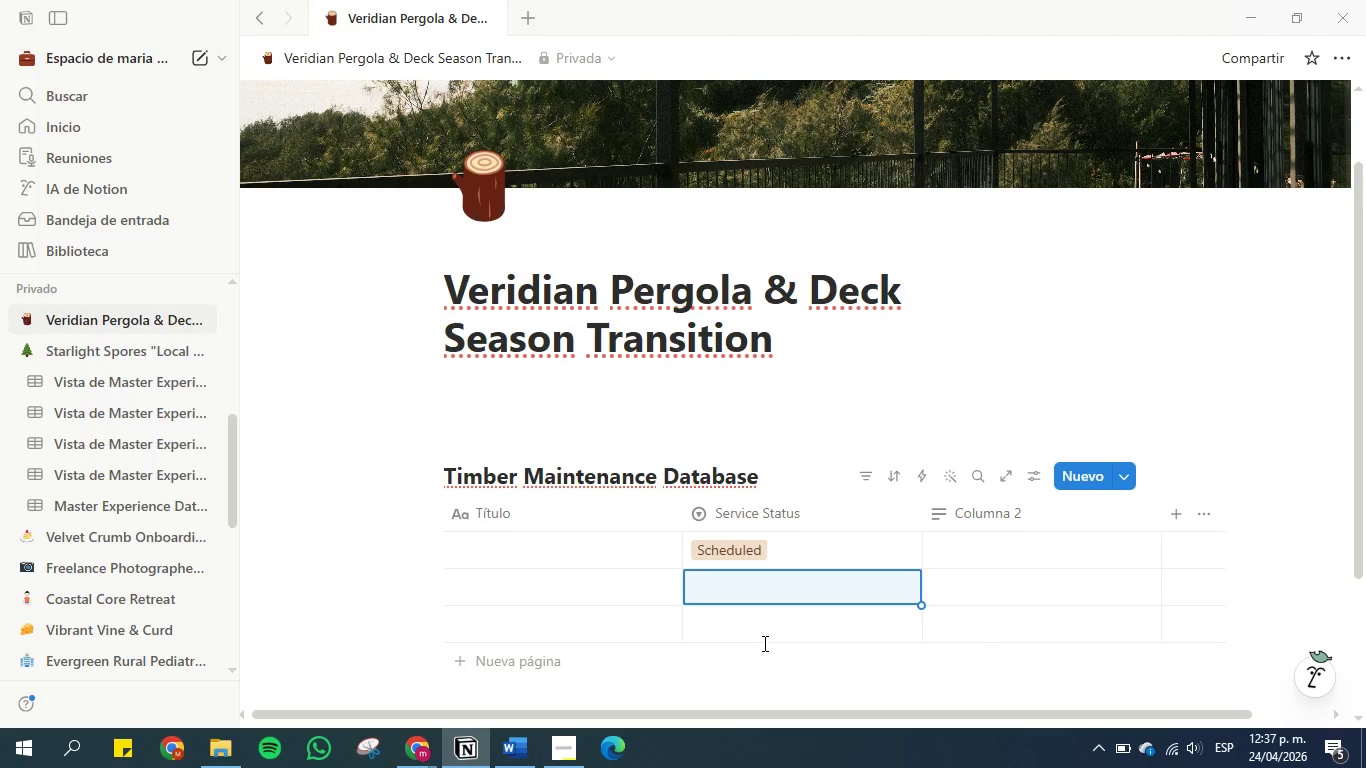 
key(Control+V)
 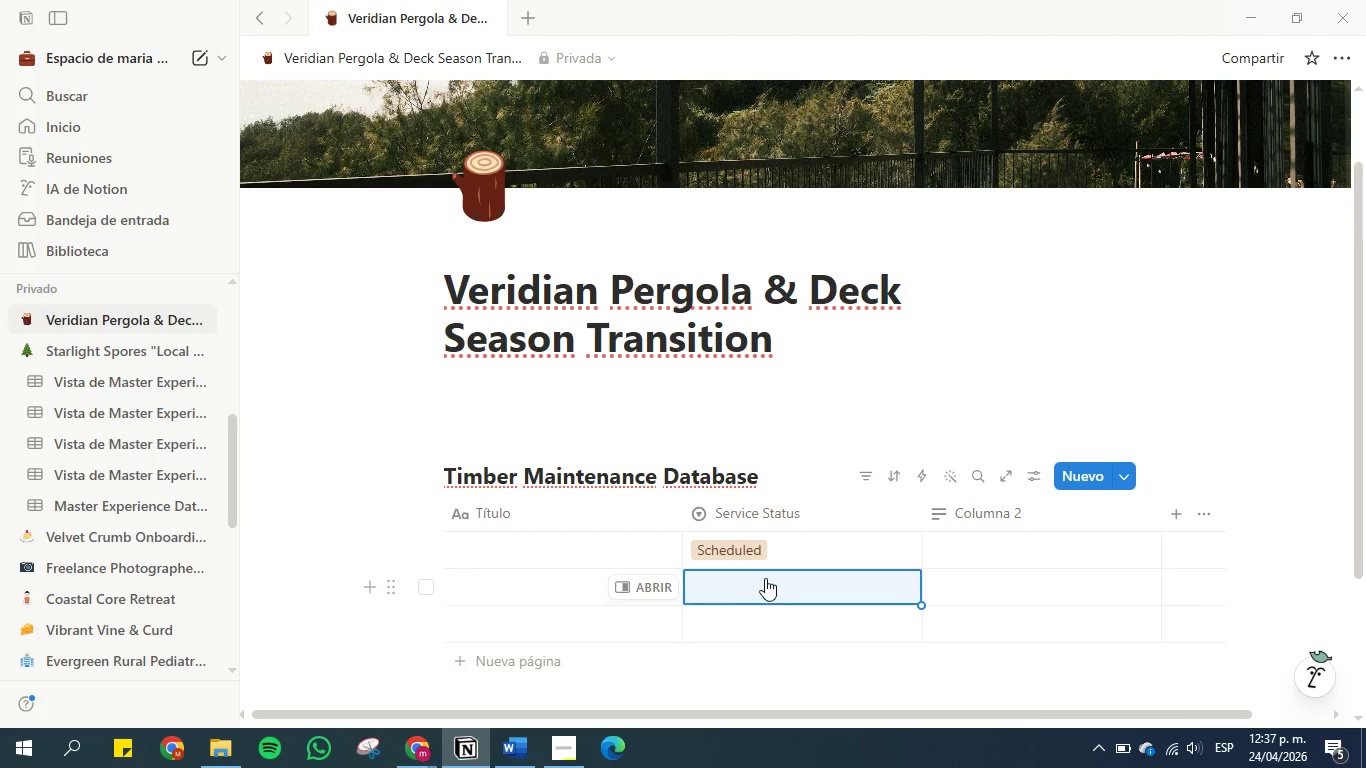 
left_click([766, 581])
 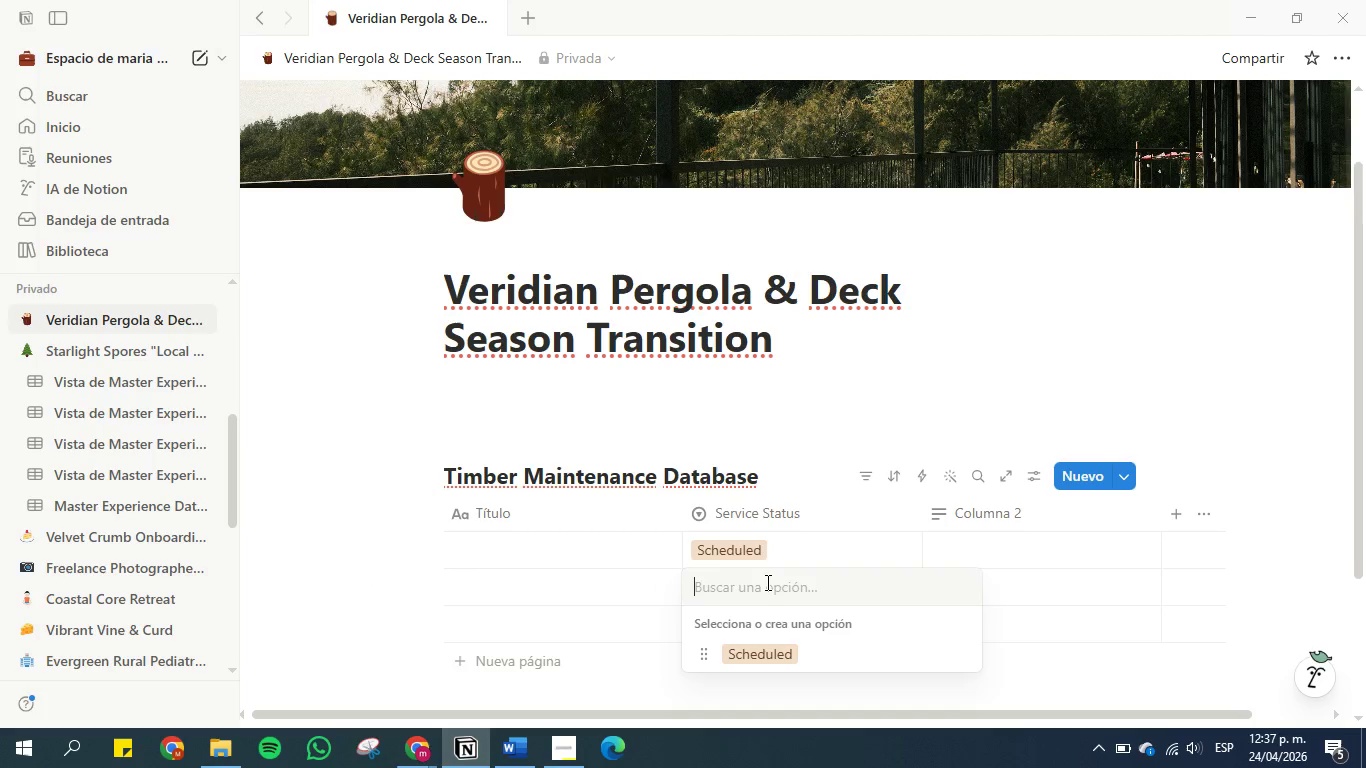 
key(Control+V)
 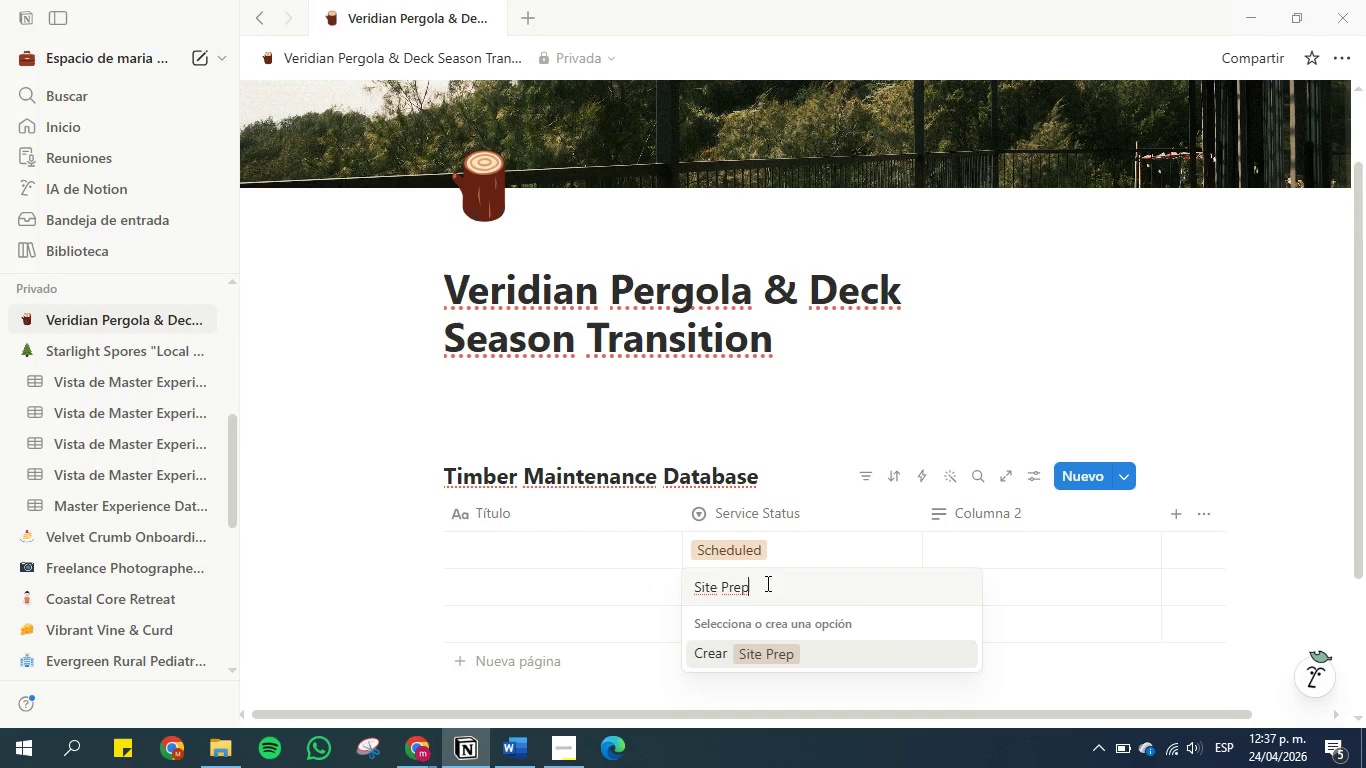 
key(Enter)
 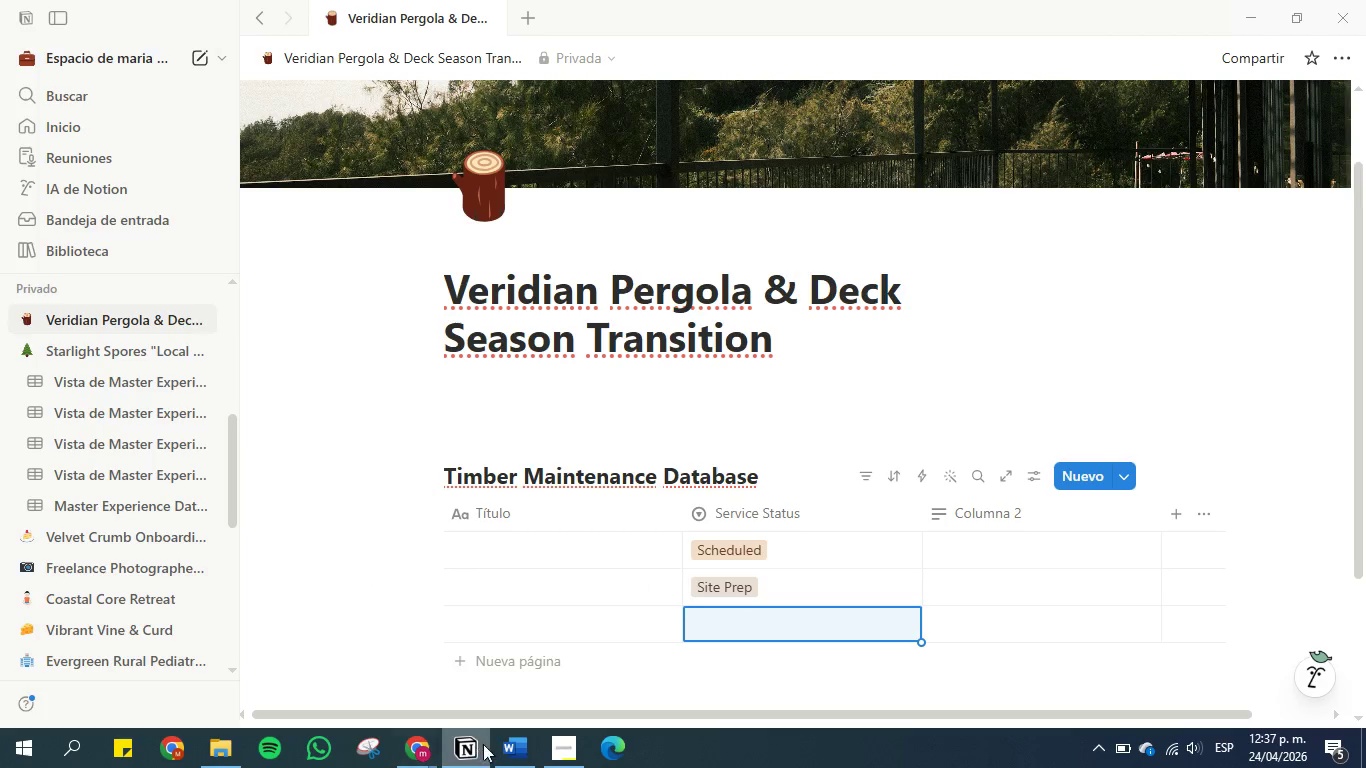 
left_click([501, 744])
 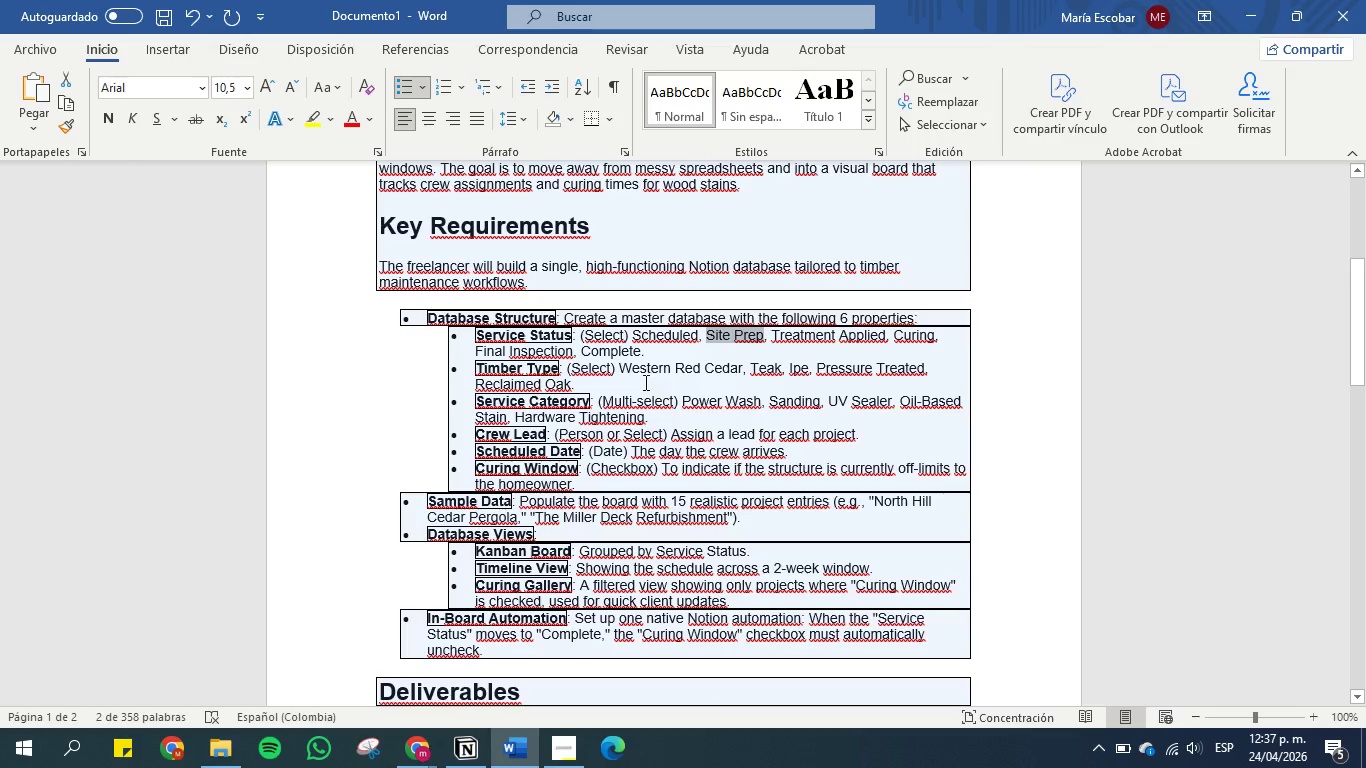 
left_click_drag(start_coordinate=[644, 382], to_coordinate=[647, 375])
 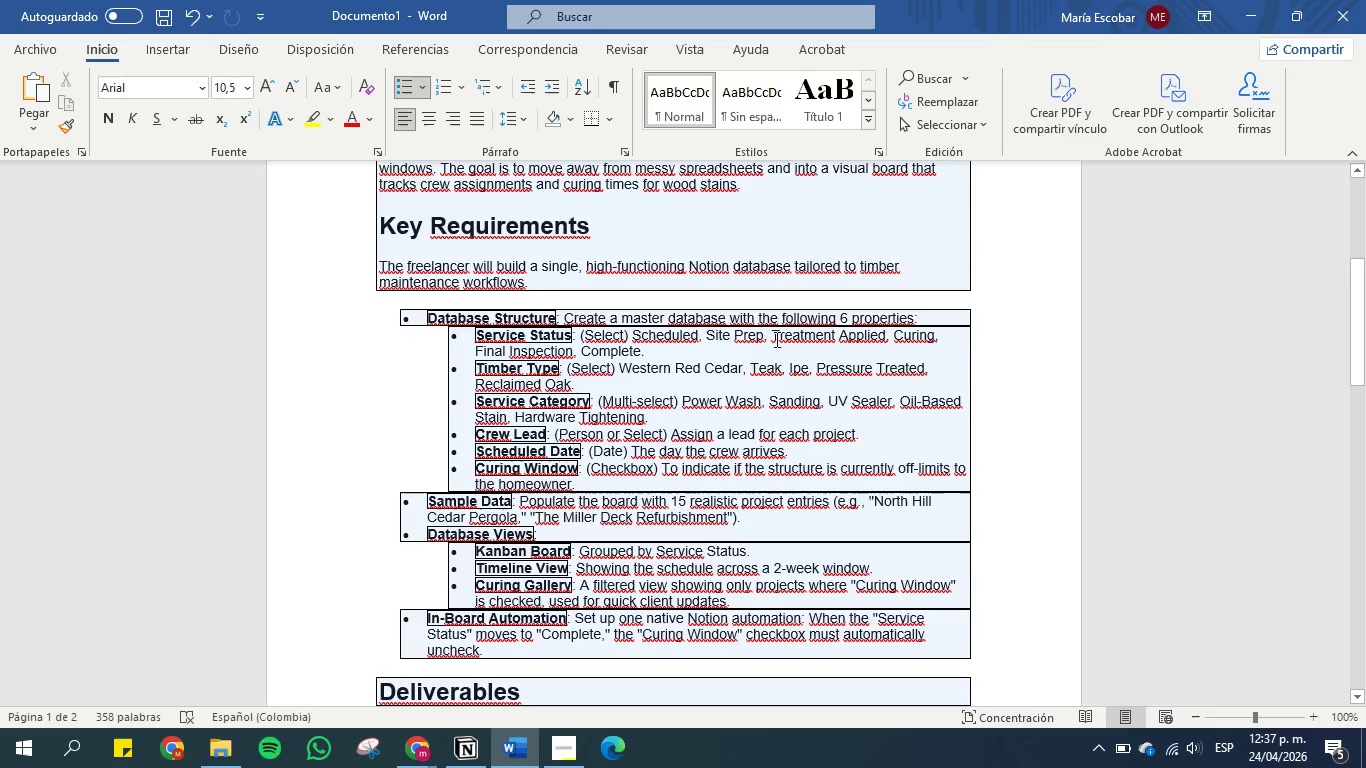 
left_click_drag(start_coordinate=[772, 338], to_coordinate=[886, 334])
 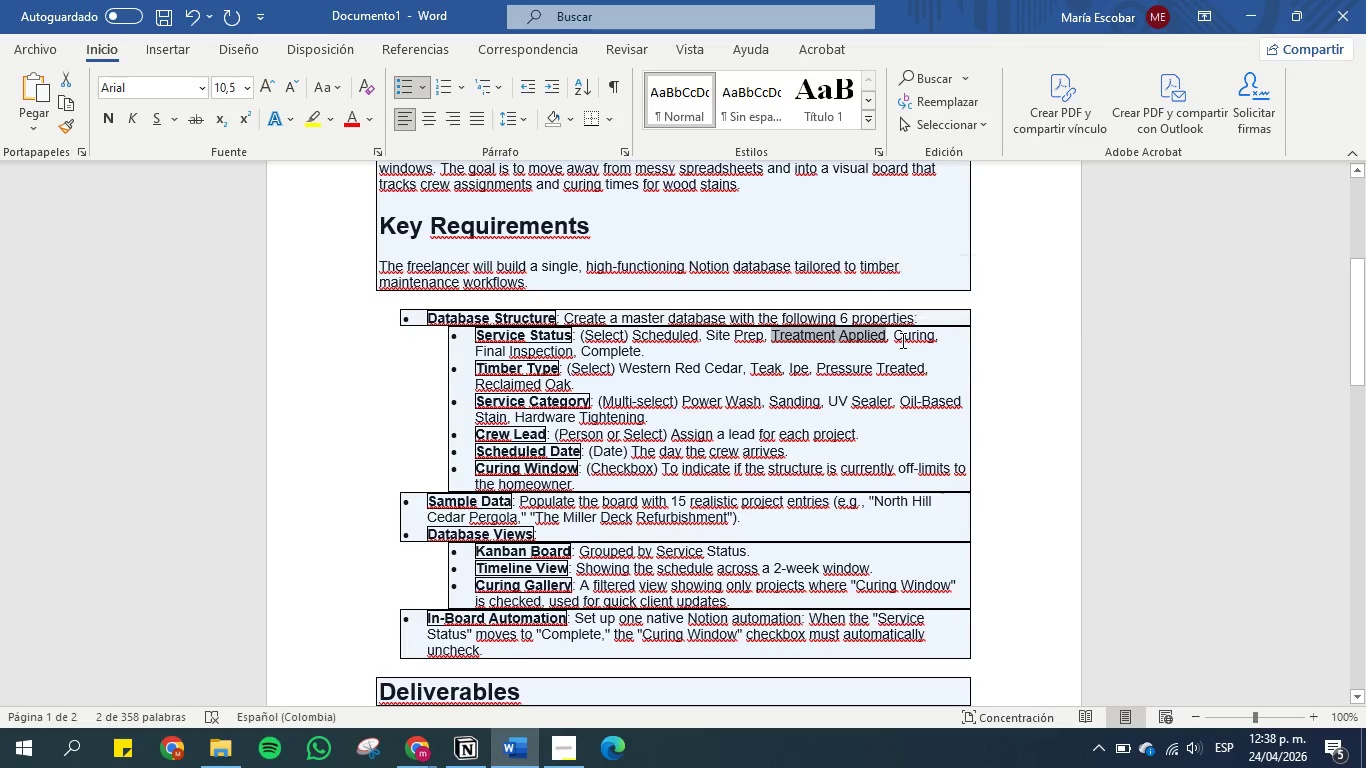 
key(Control+C)
 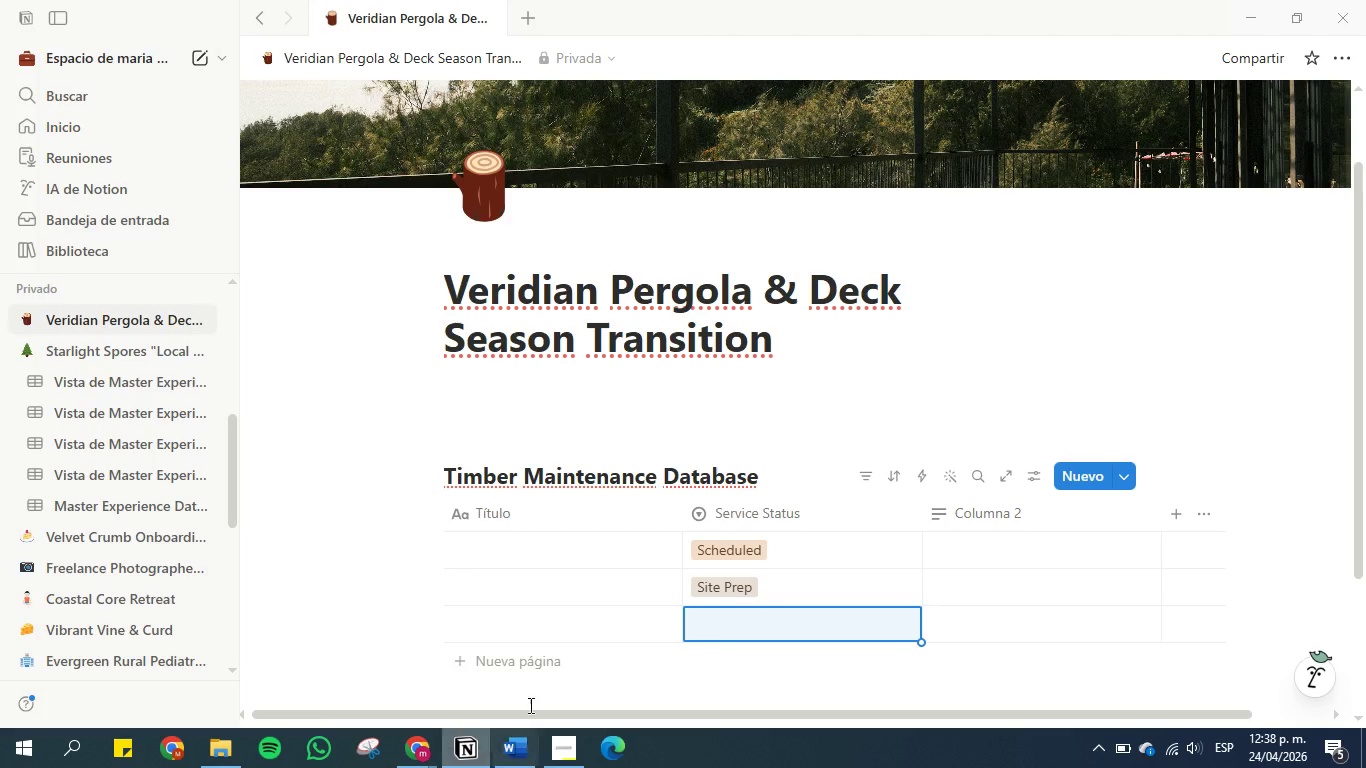 
left_click([814, 581])
 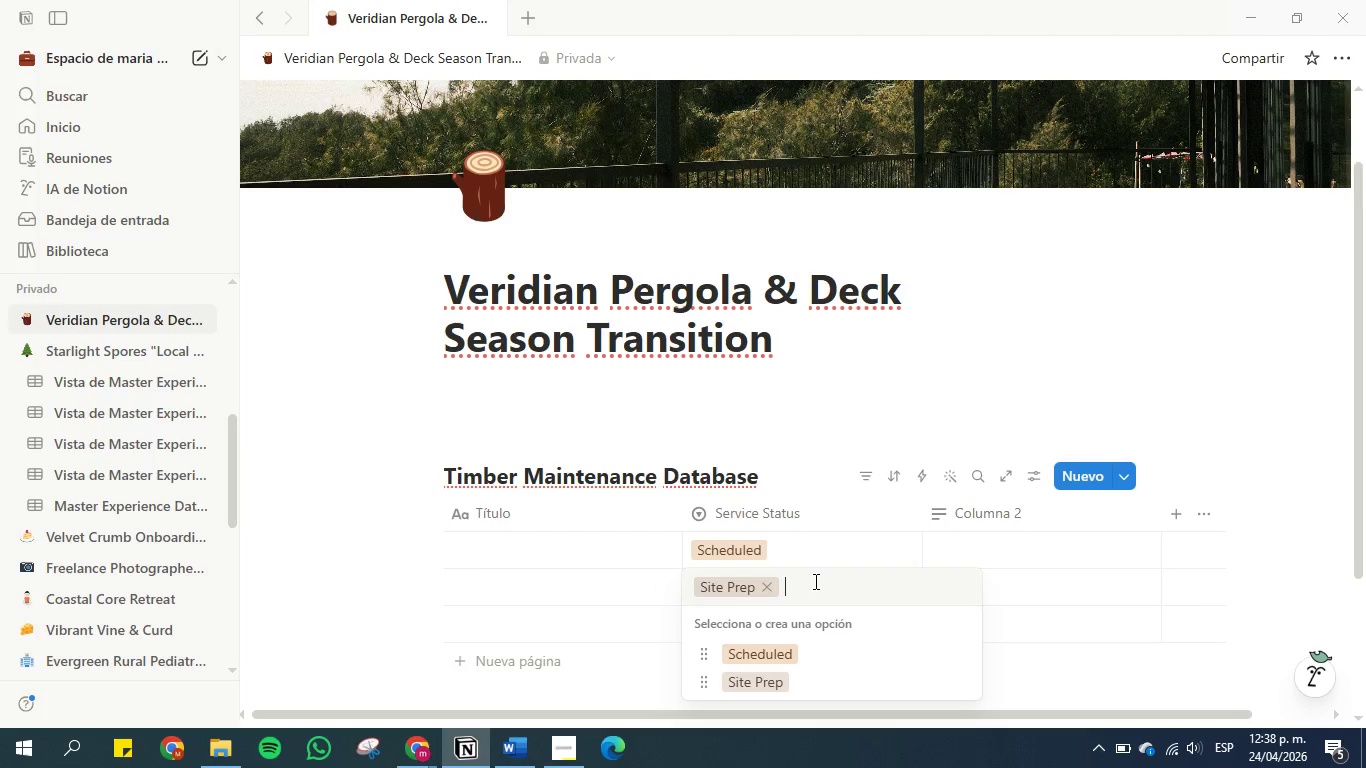 
key(Control+V)
 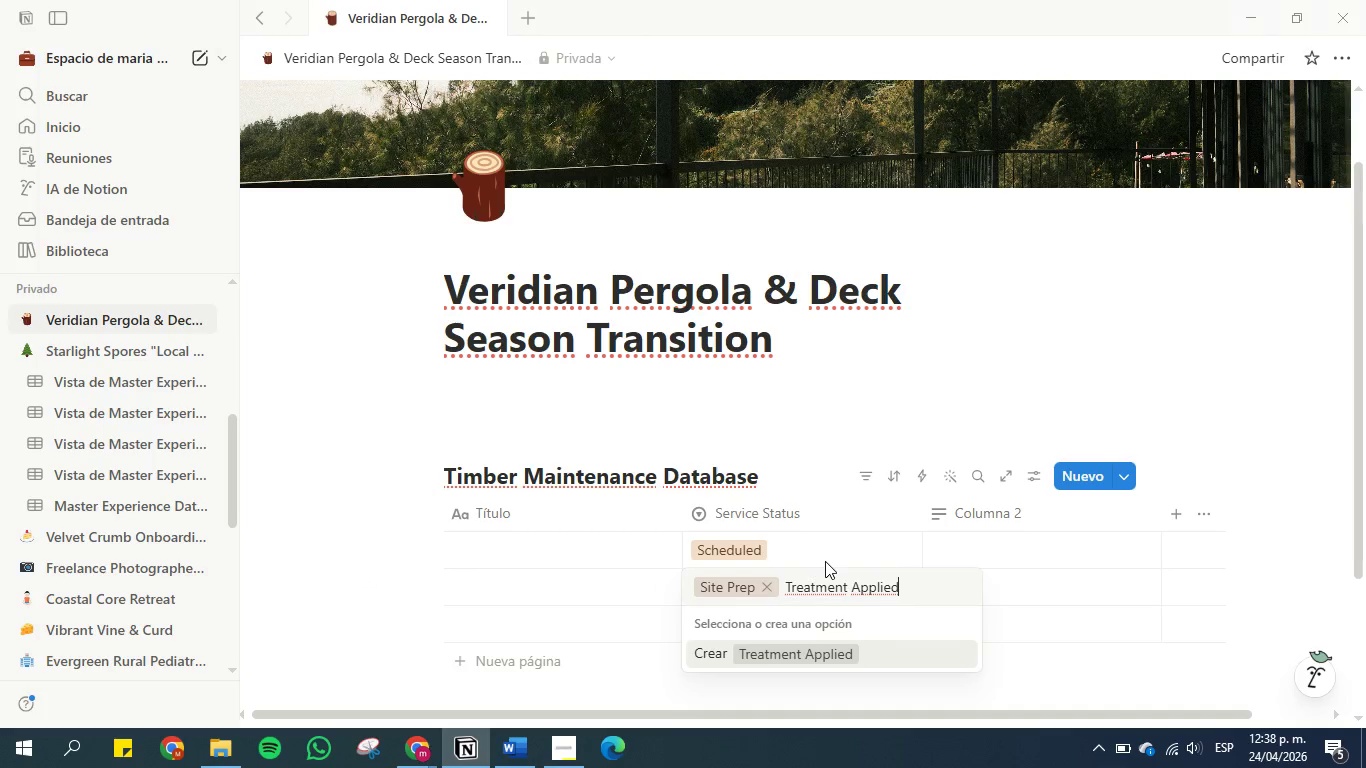 
key(Enter)
 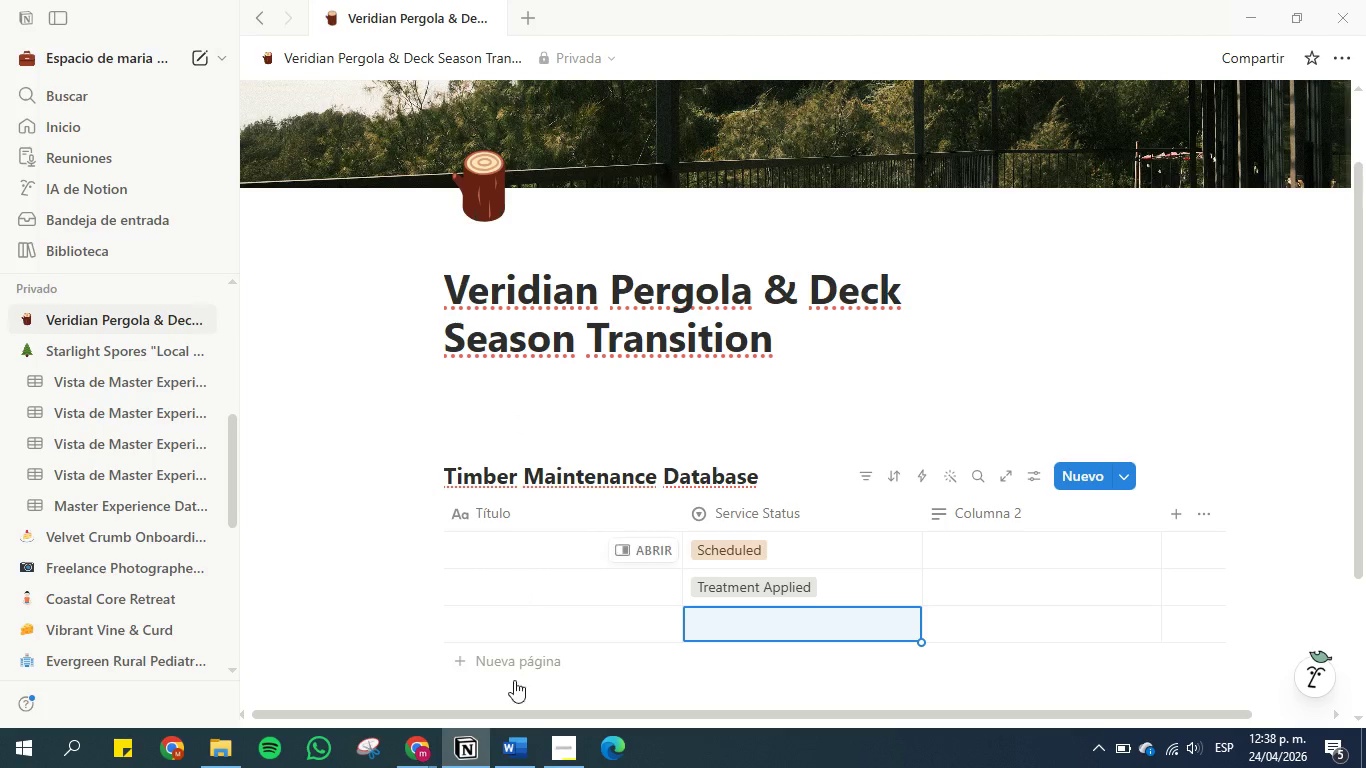 
left_click([517, 762])
 